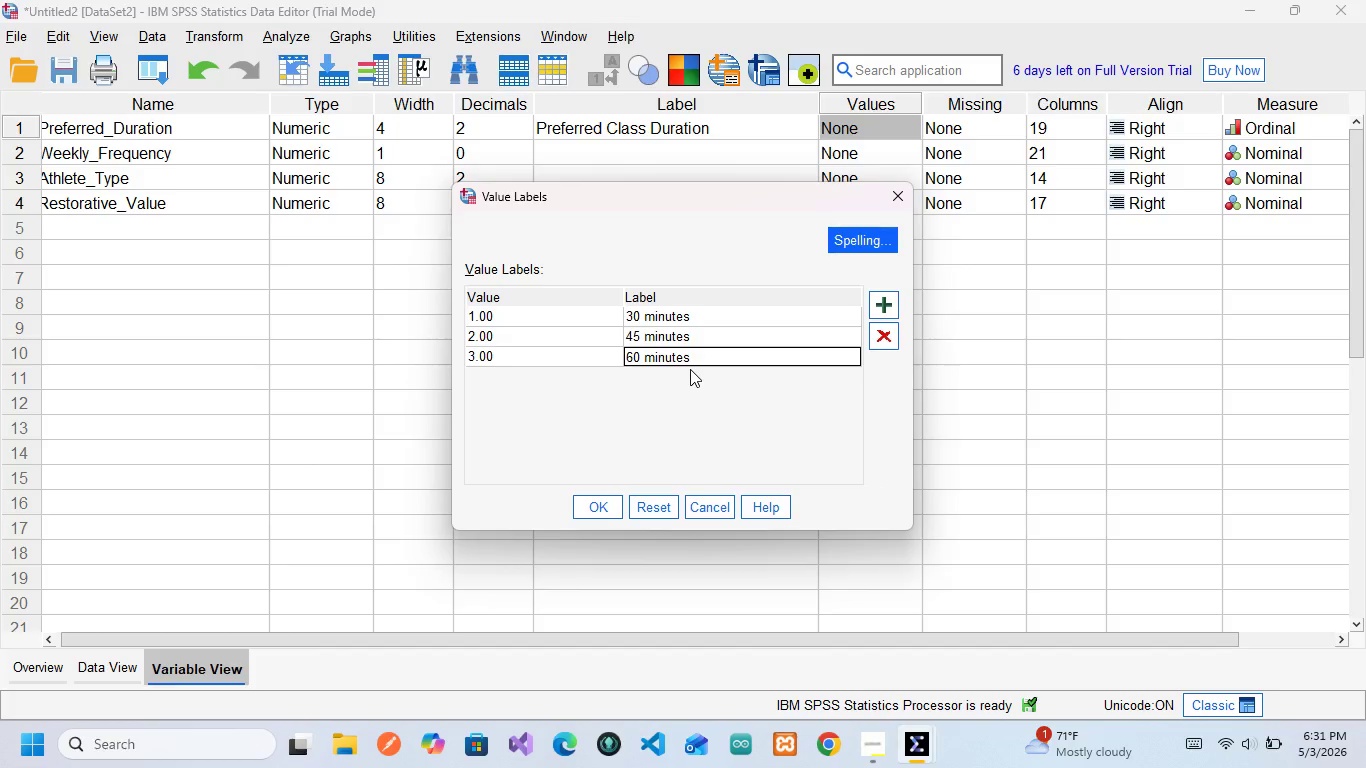 
left_click([669, 314])
 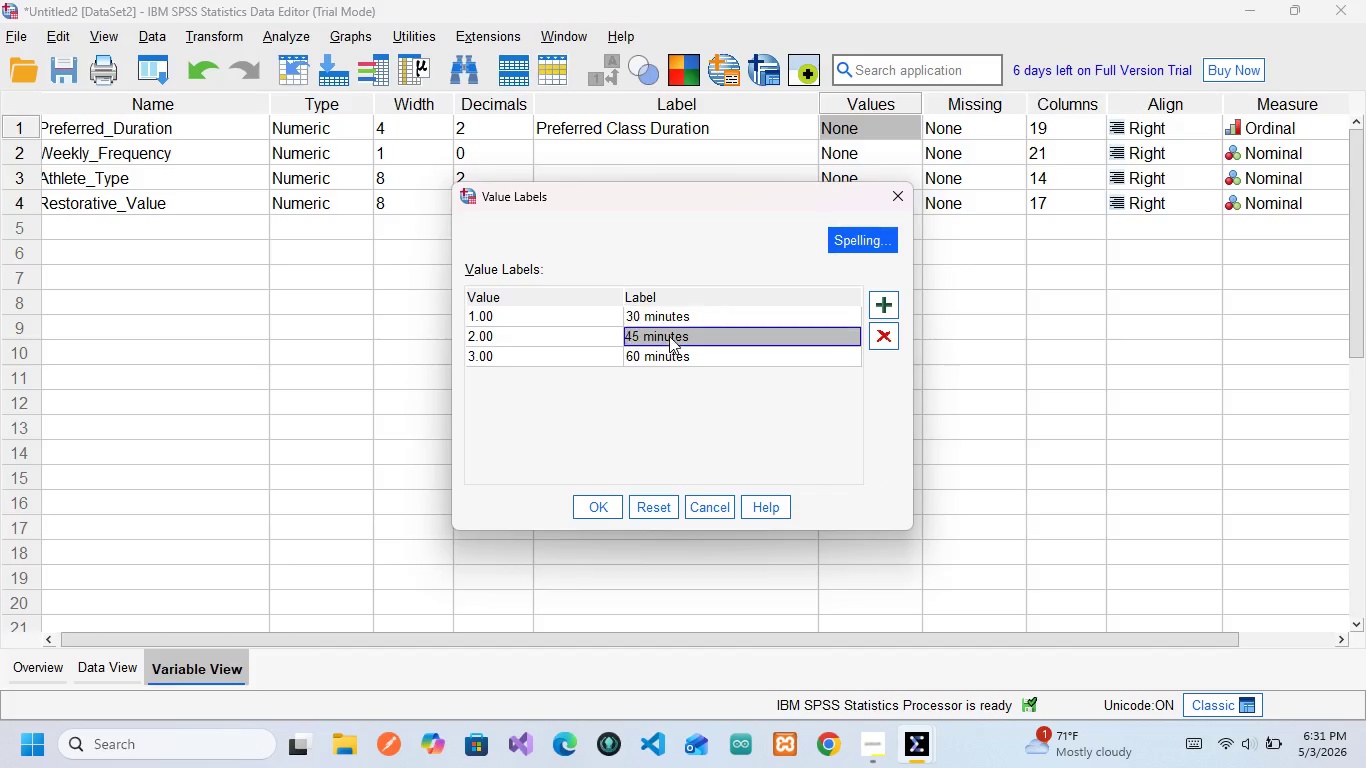 
left_click([669, 336])
 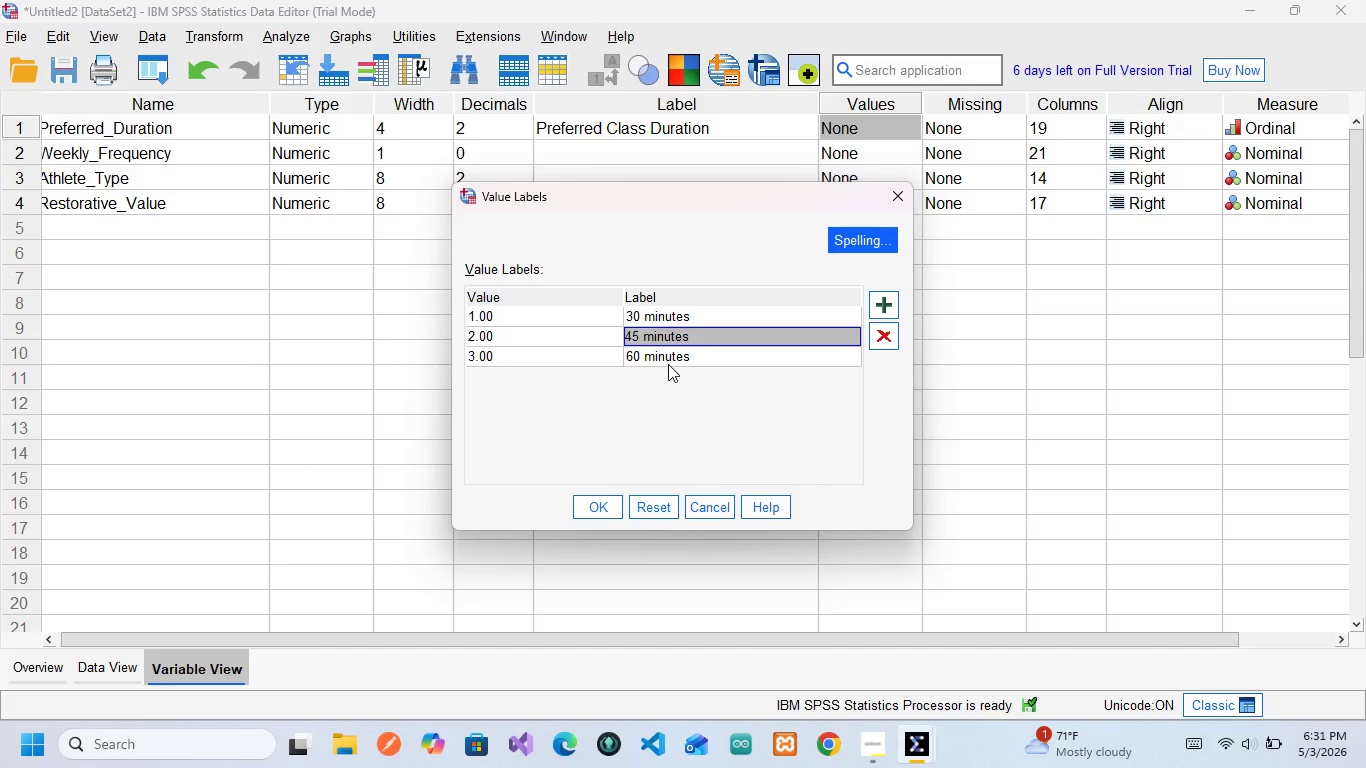 
left_click([668, 364])
 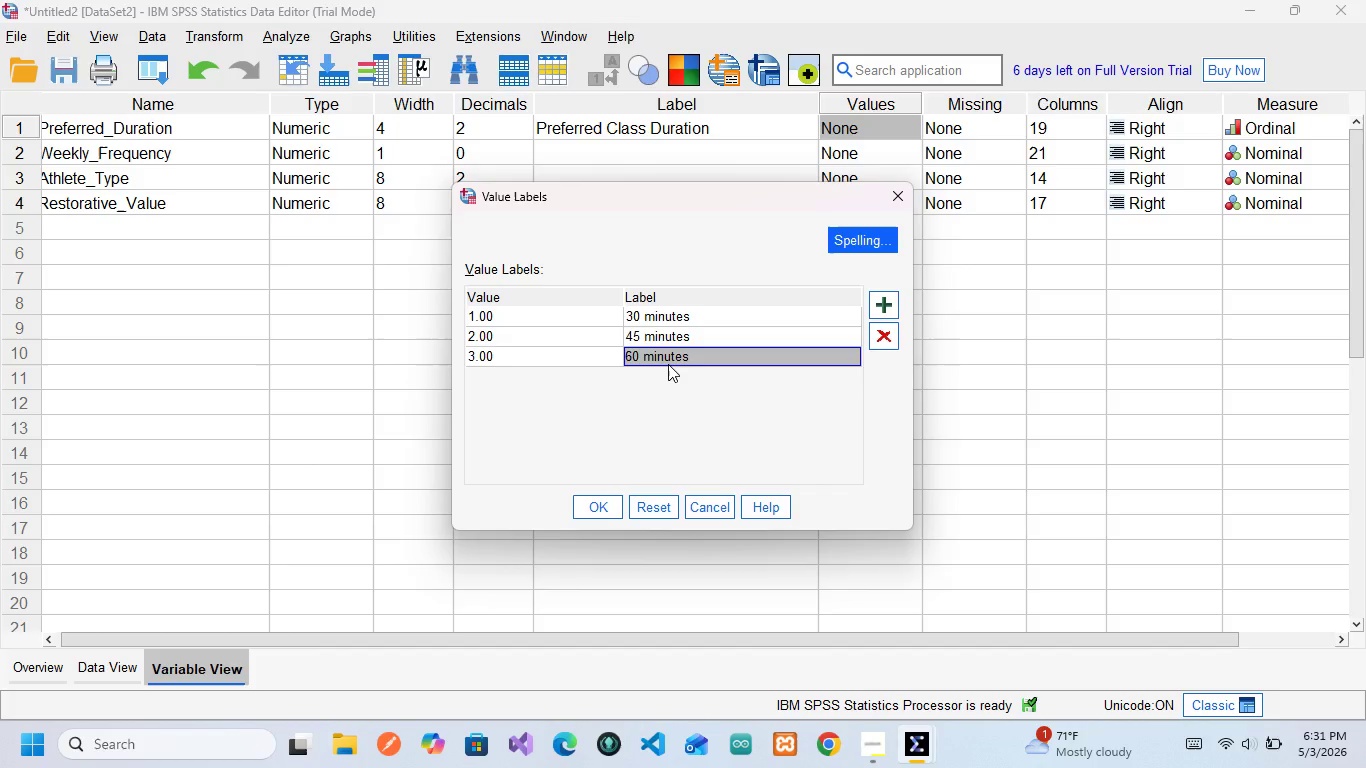 
wait(18.14)
 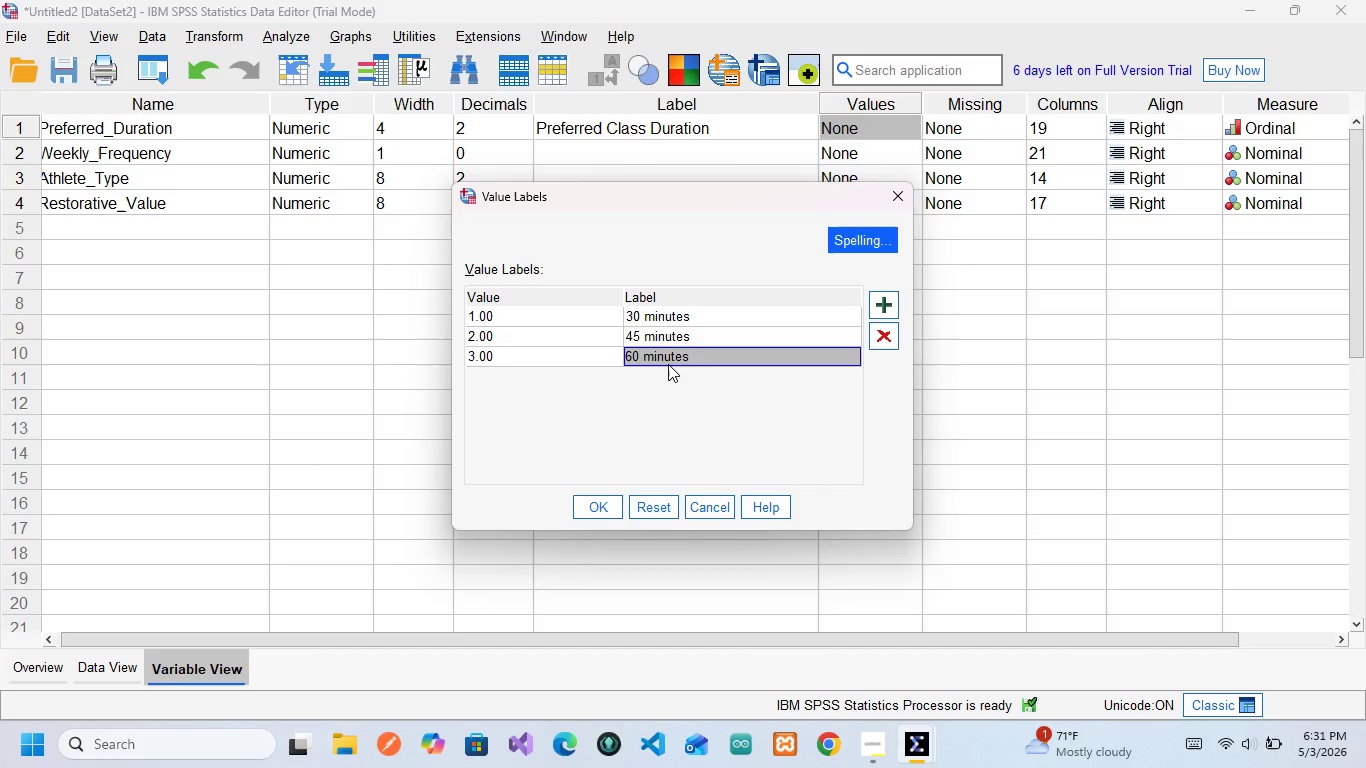 
left_click([641, 316])
 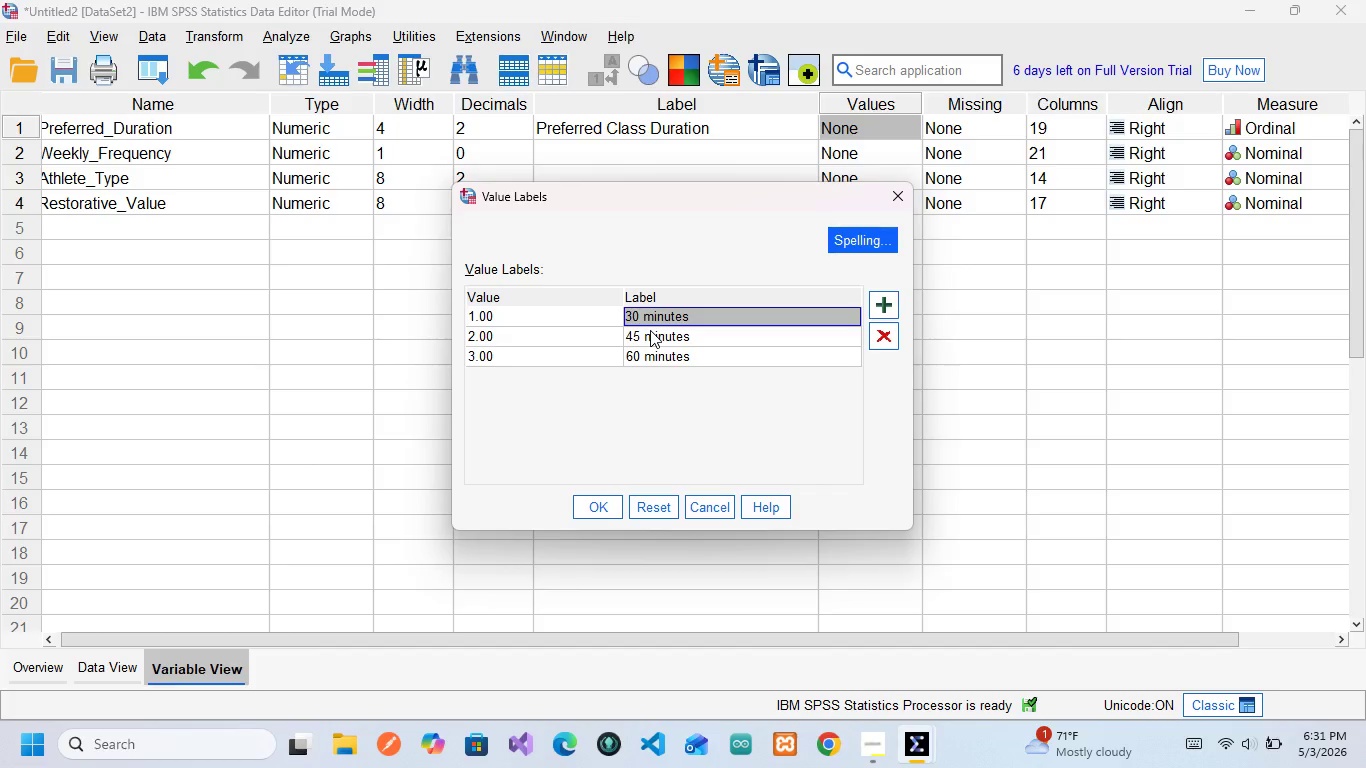 
left_click([650, 330])
 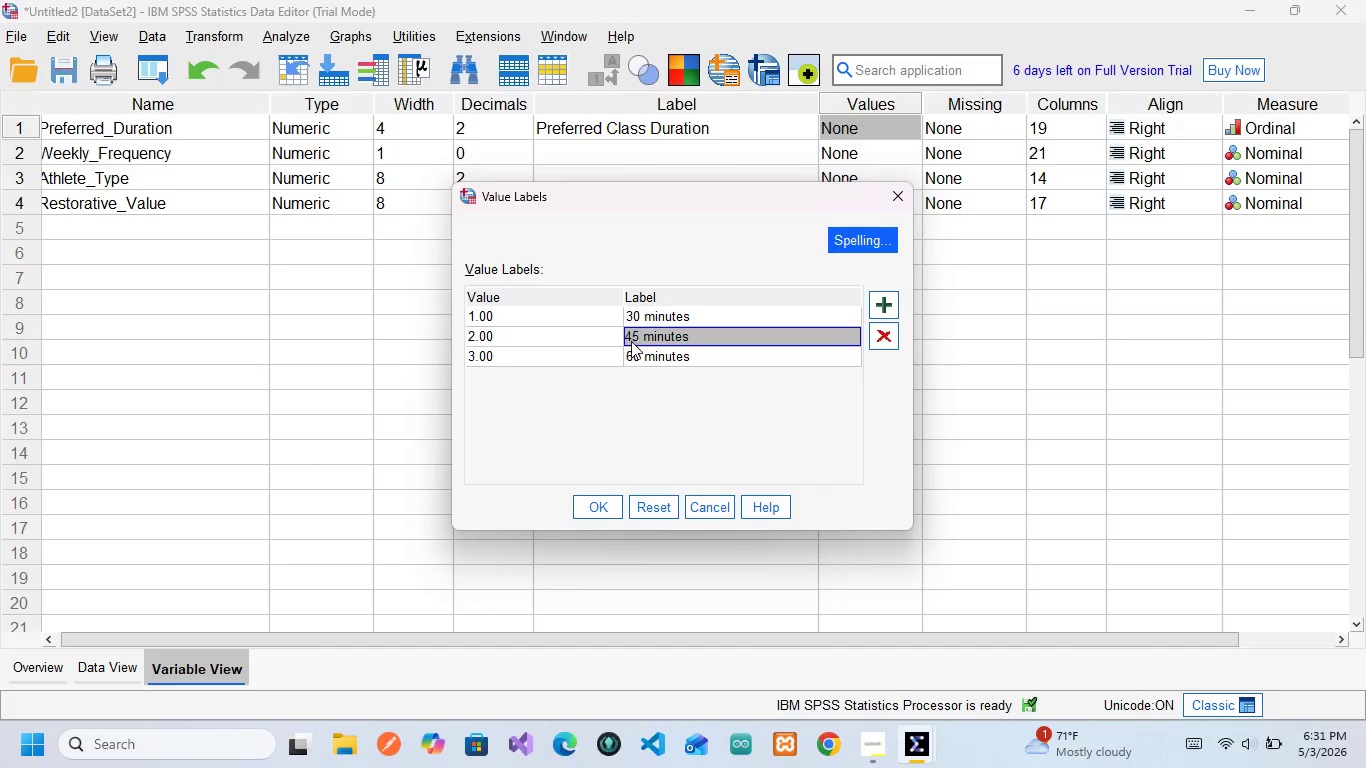 
left_click([632, 353])
 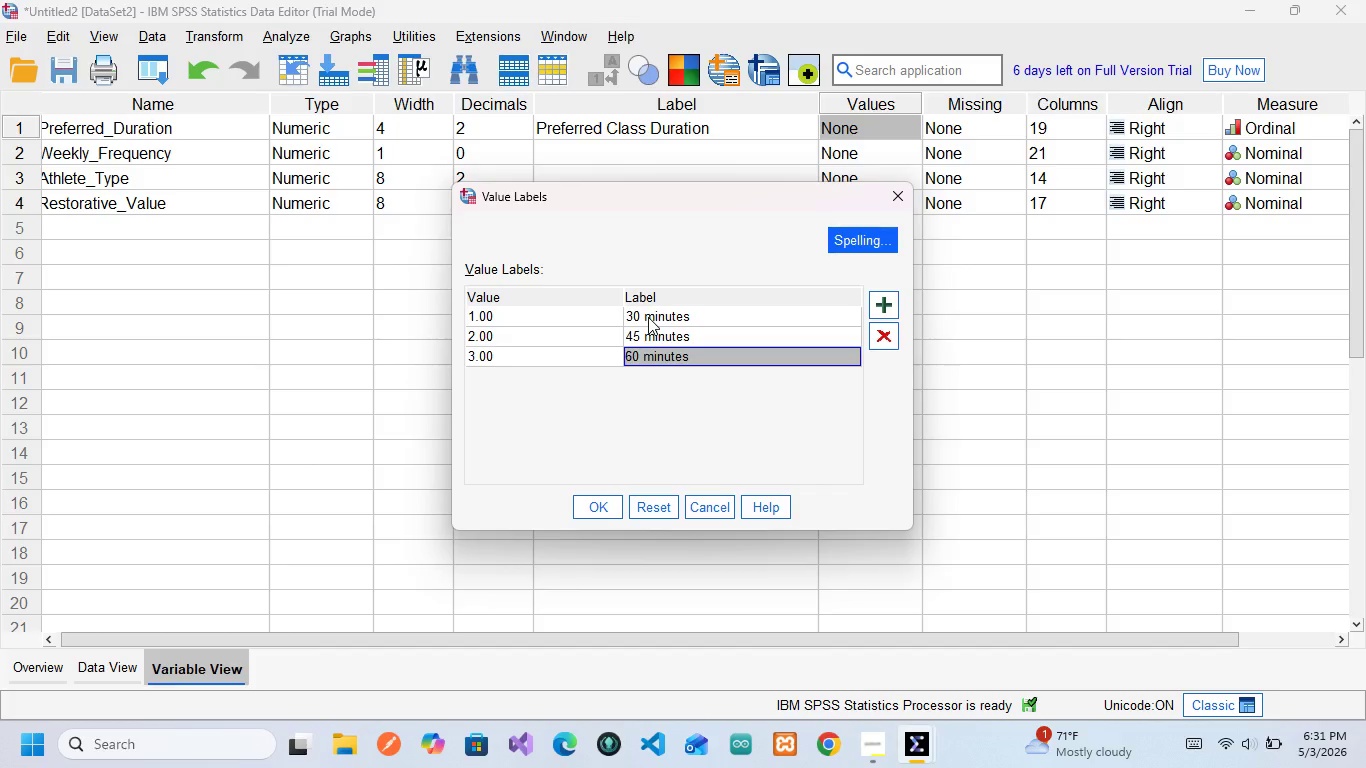 
left_click([648, 317])
 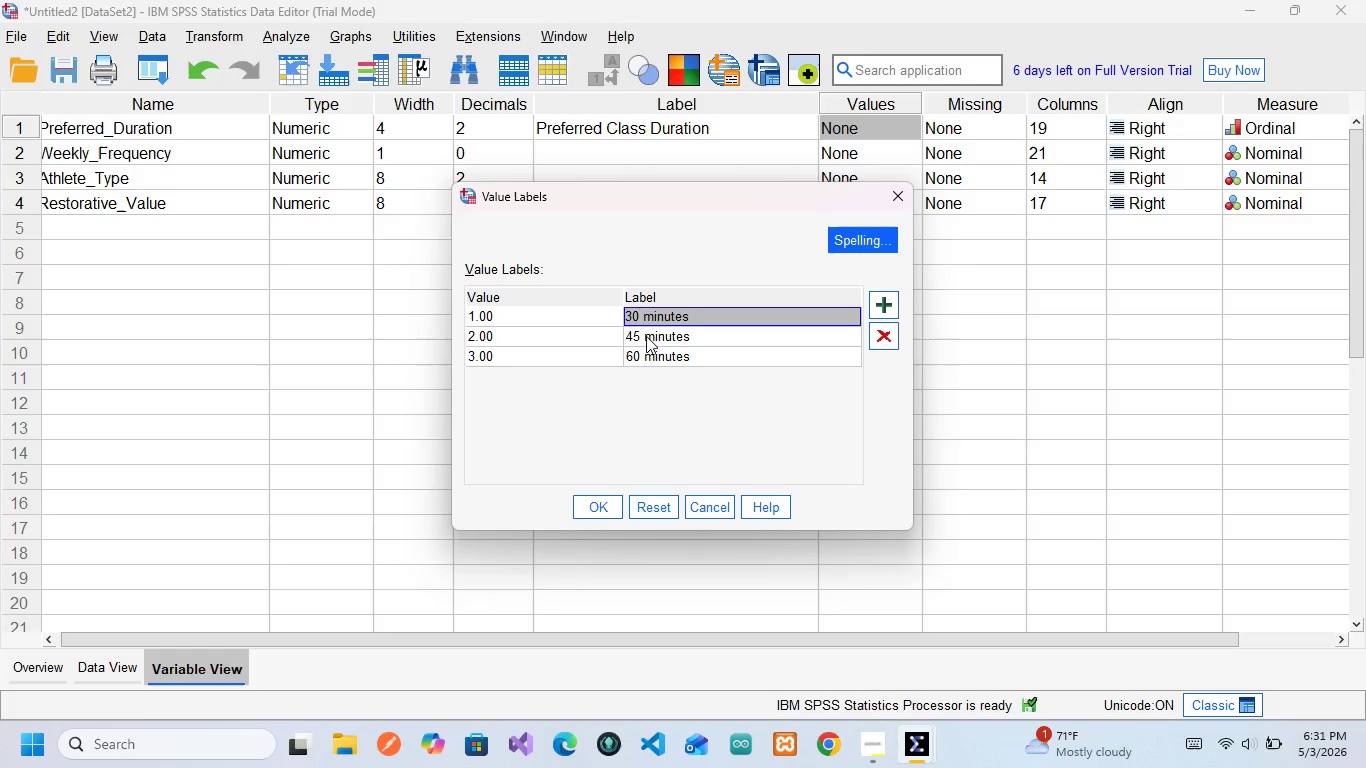 
left_click([646, 336])
 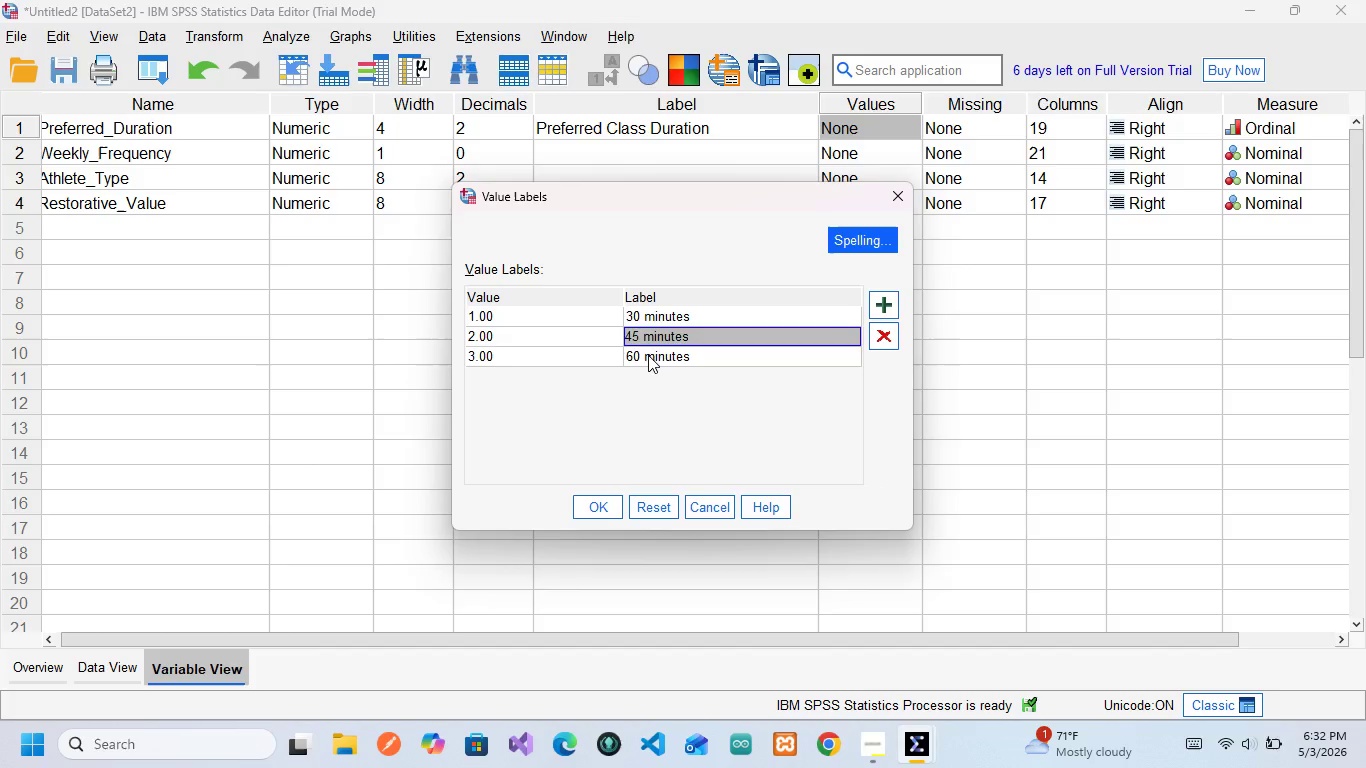 
left_click([648, 355])
 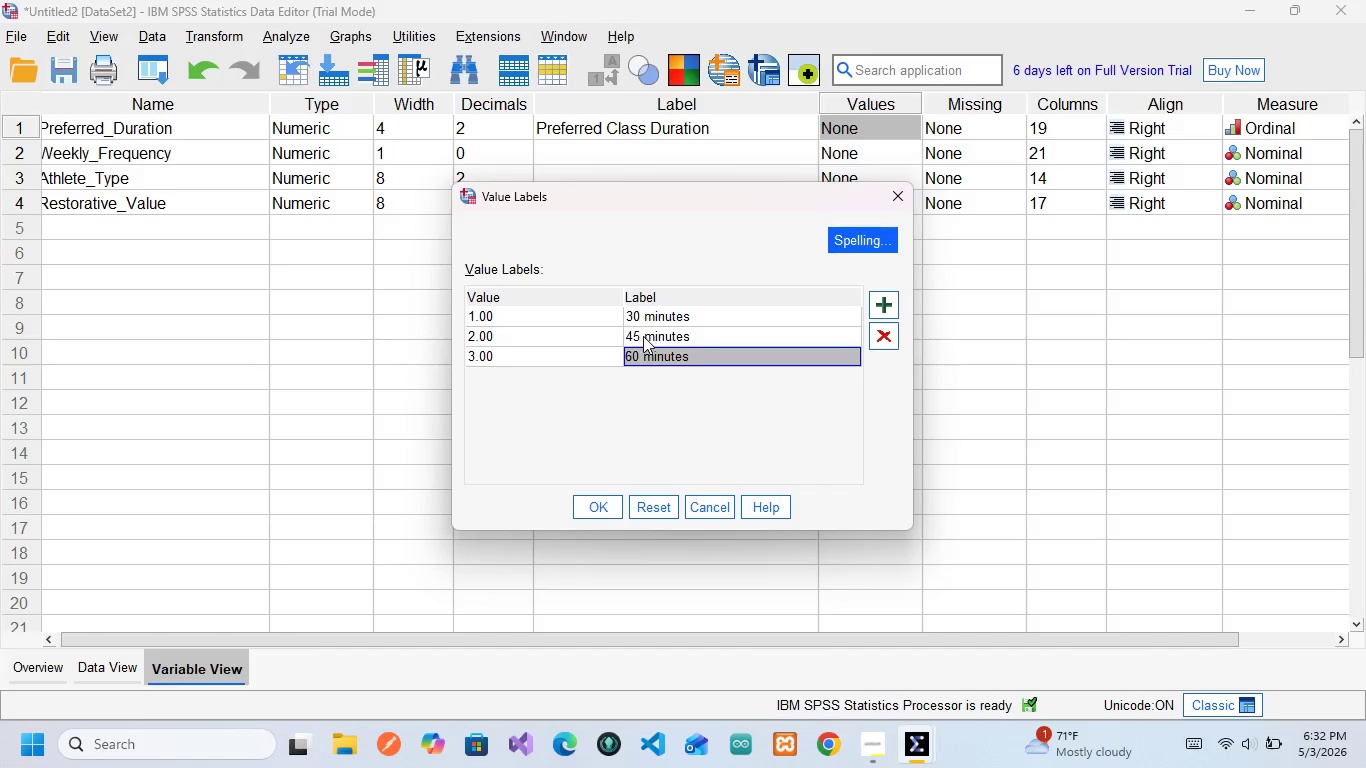 
wait(17.08)
 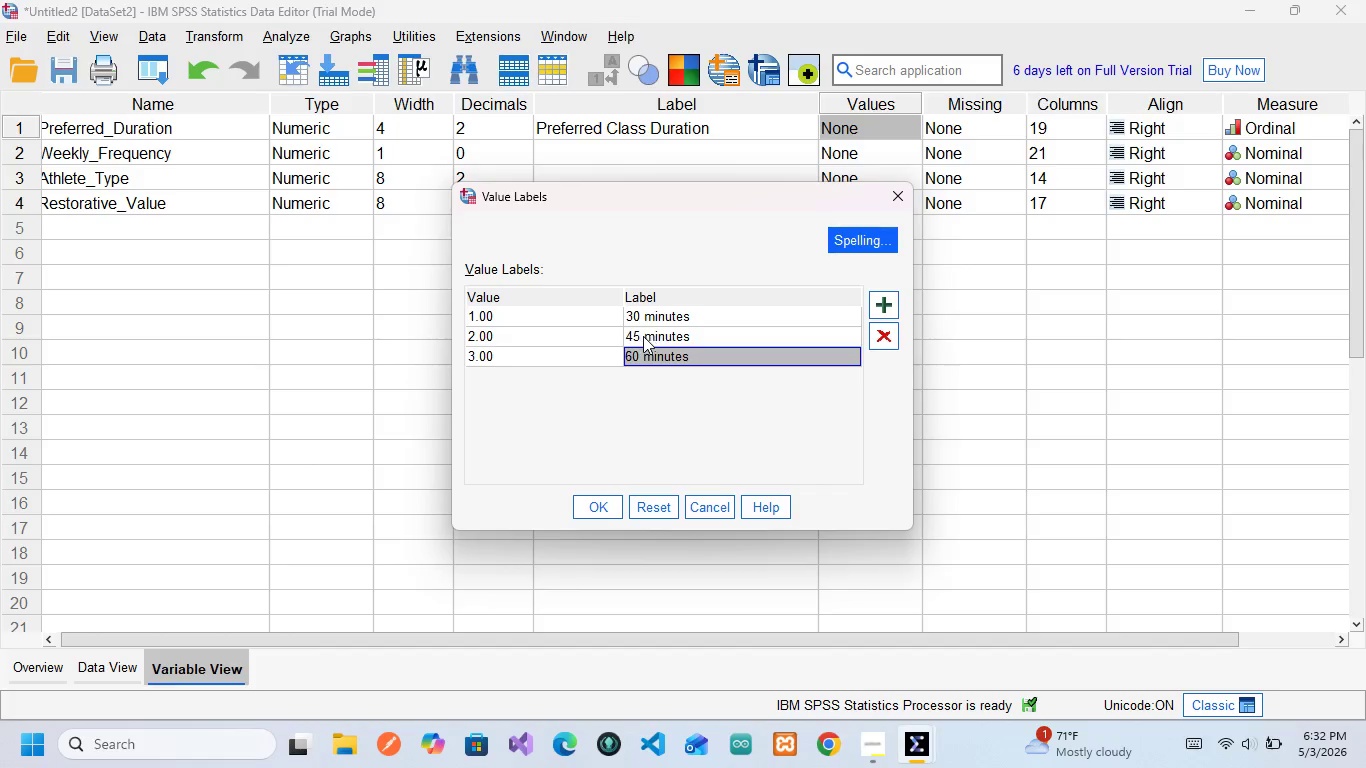 
left_click([600, 502])
 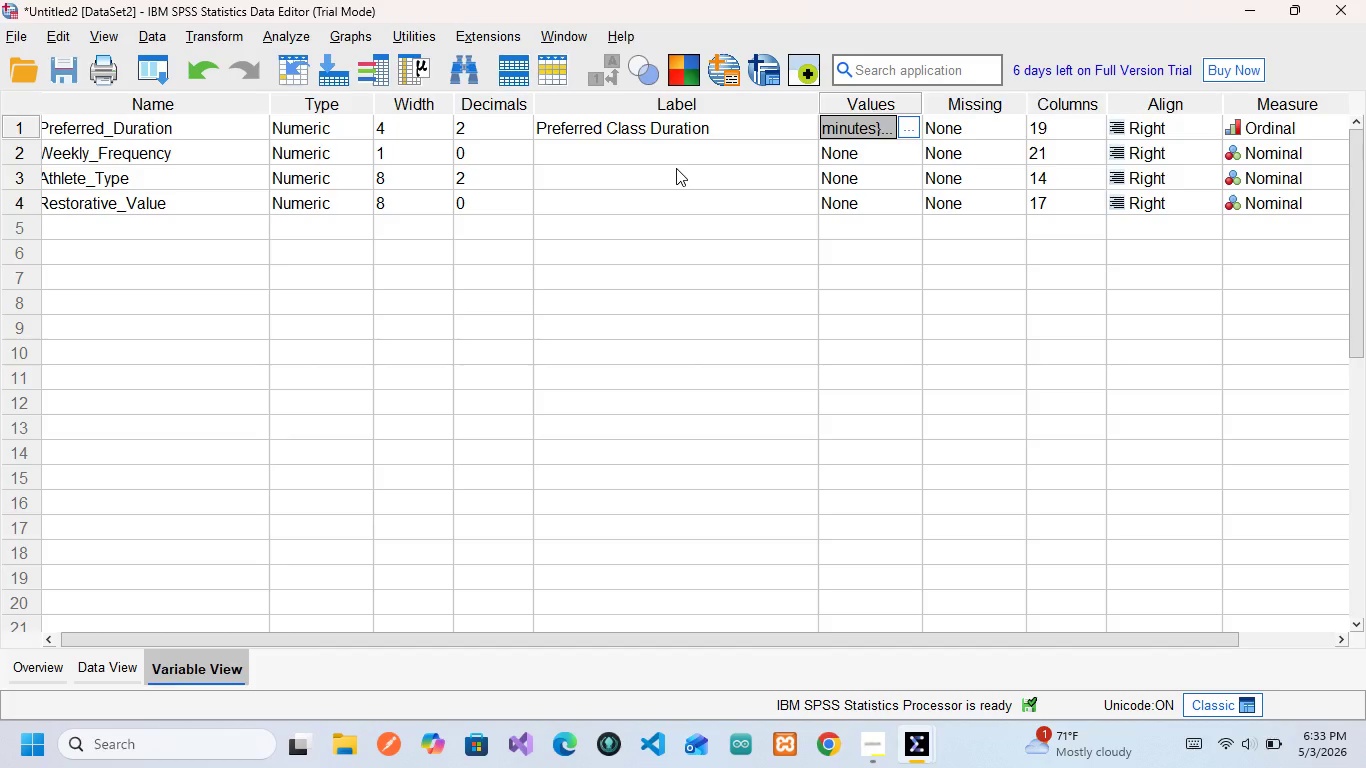 
wait(75.0)
 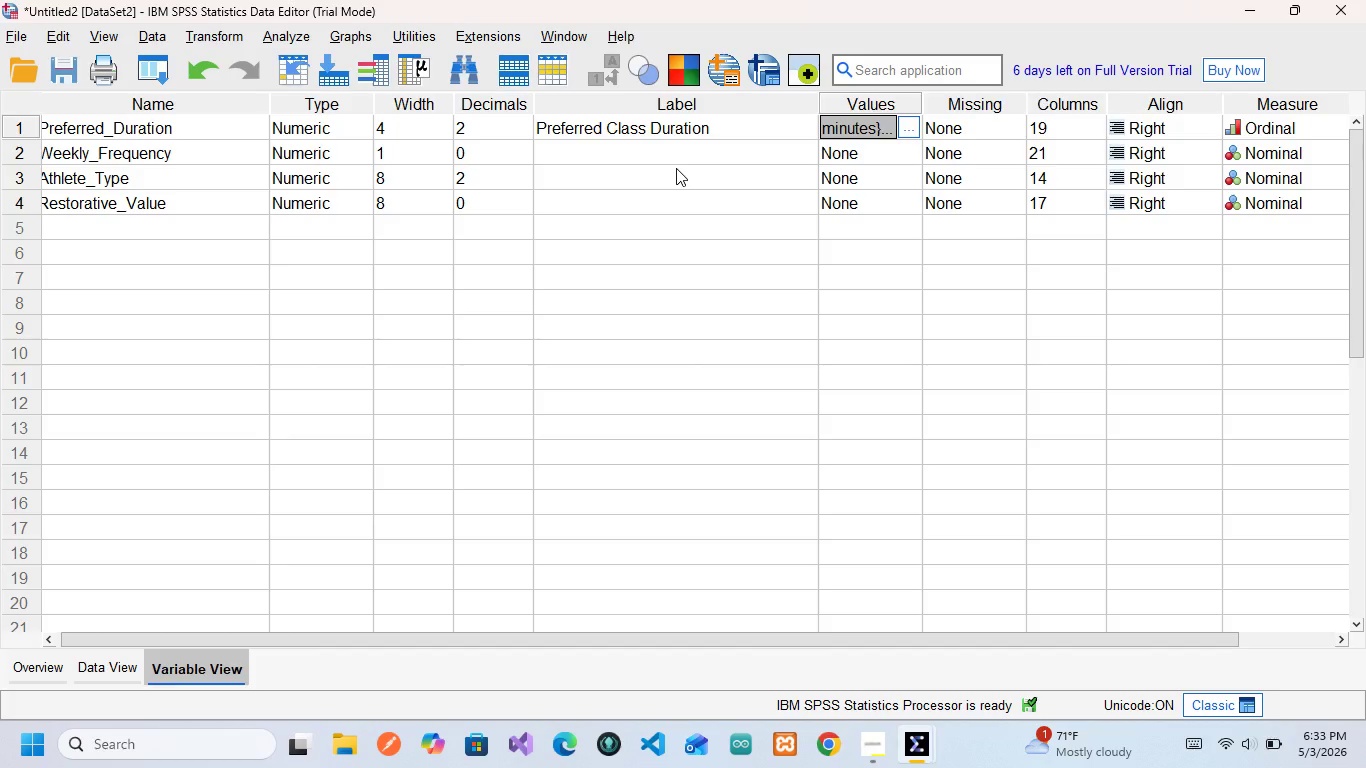 
left_click([160, 158])
 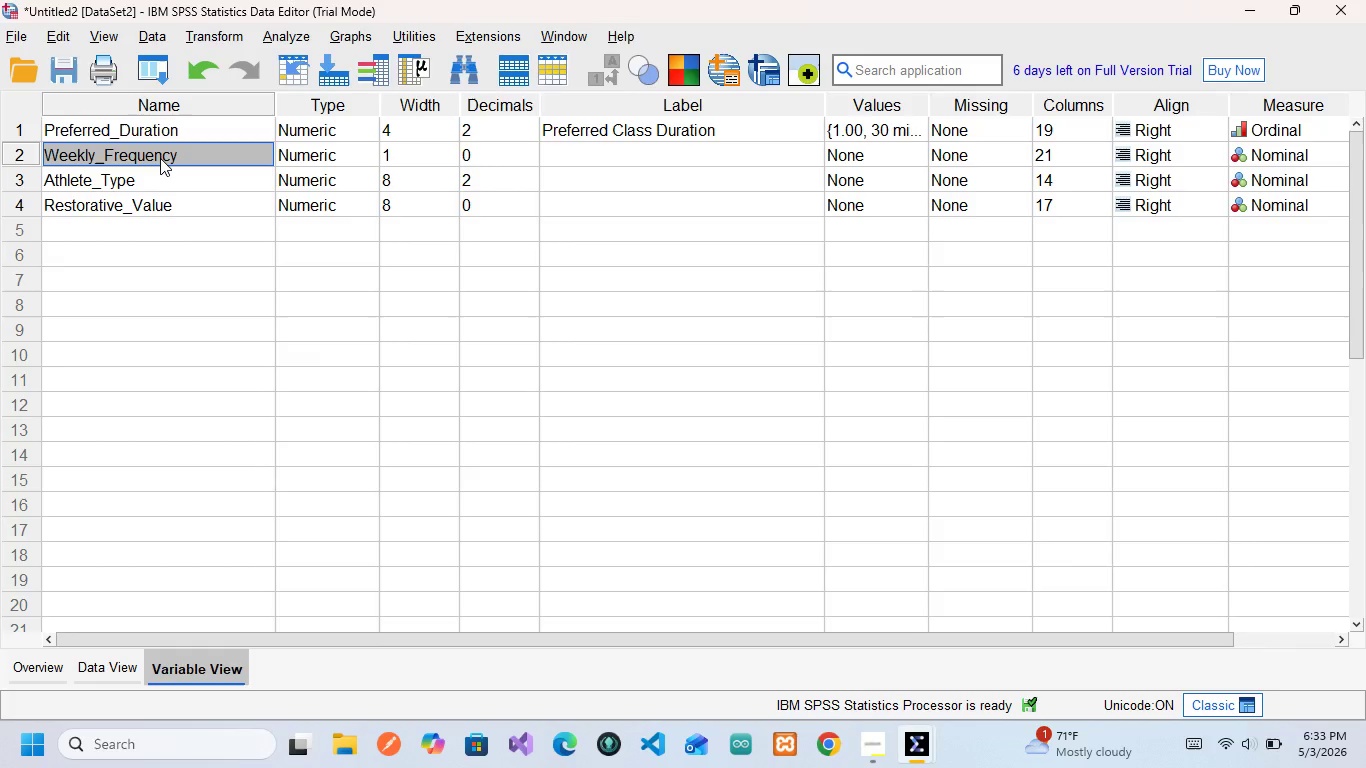 
scroll: coordinate [160, 158], scroll_direction: up, amount: 2.0
 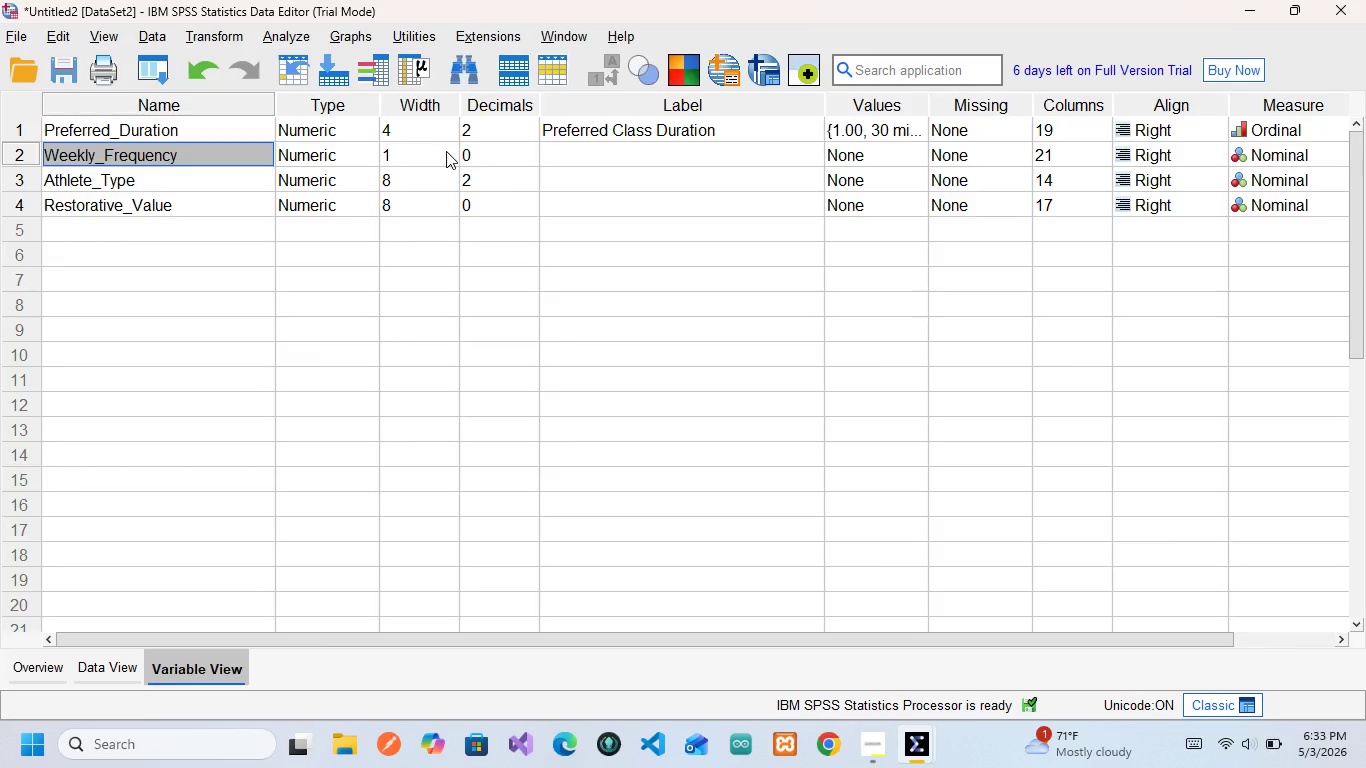 
wait(11.97)
 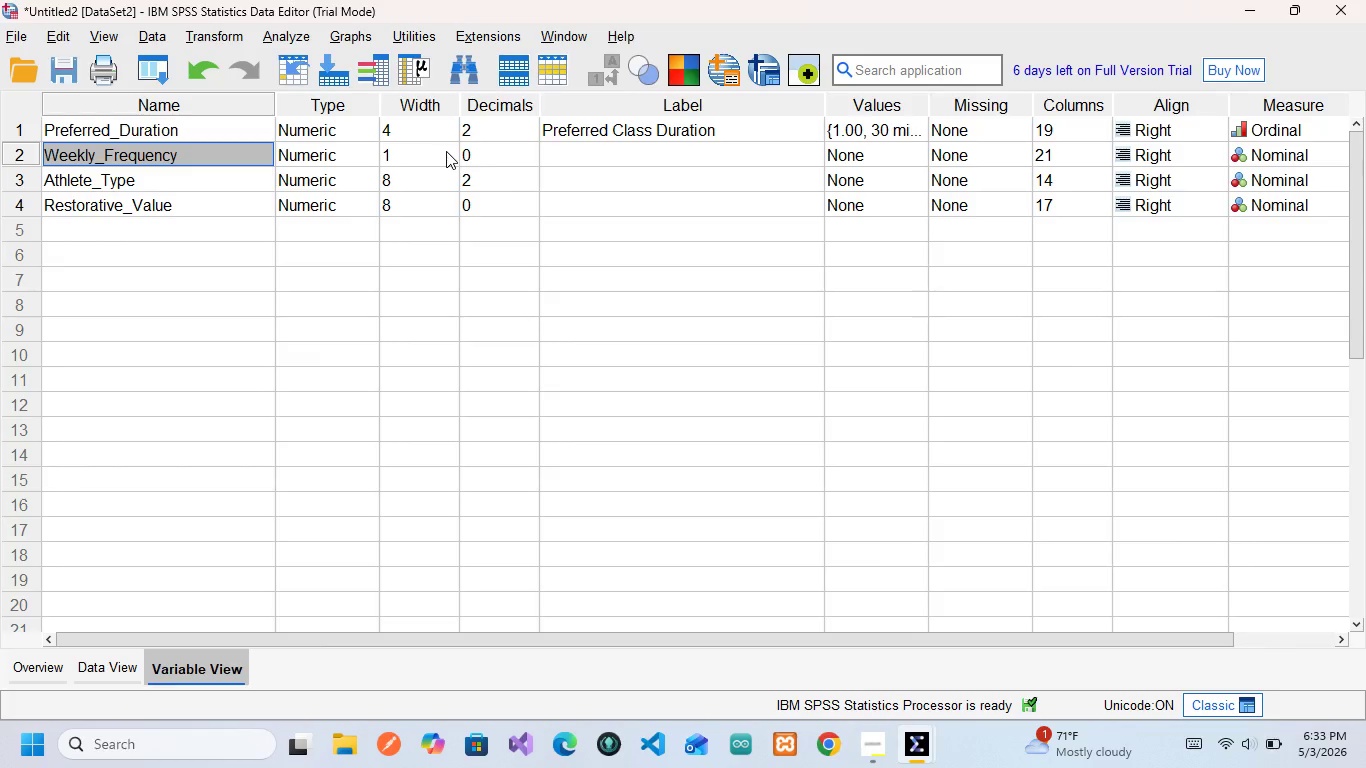 
left_click([567, 158])
 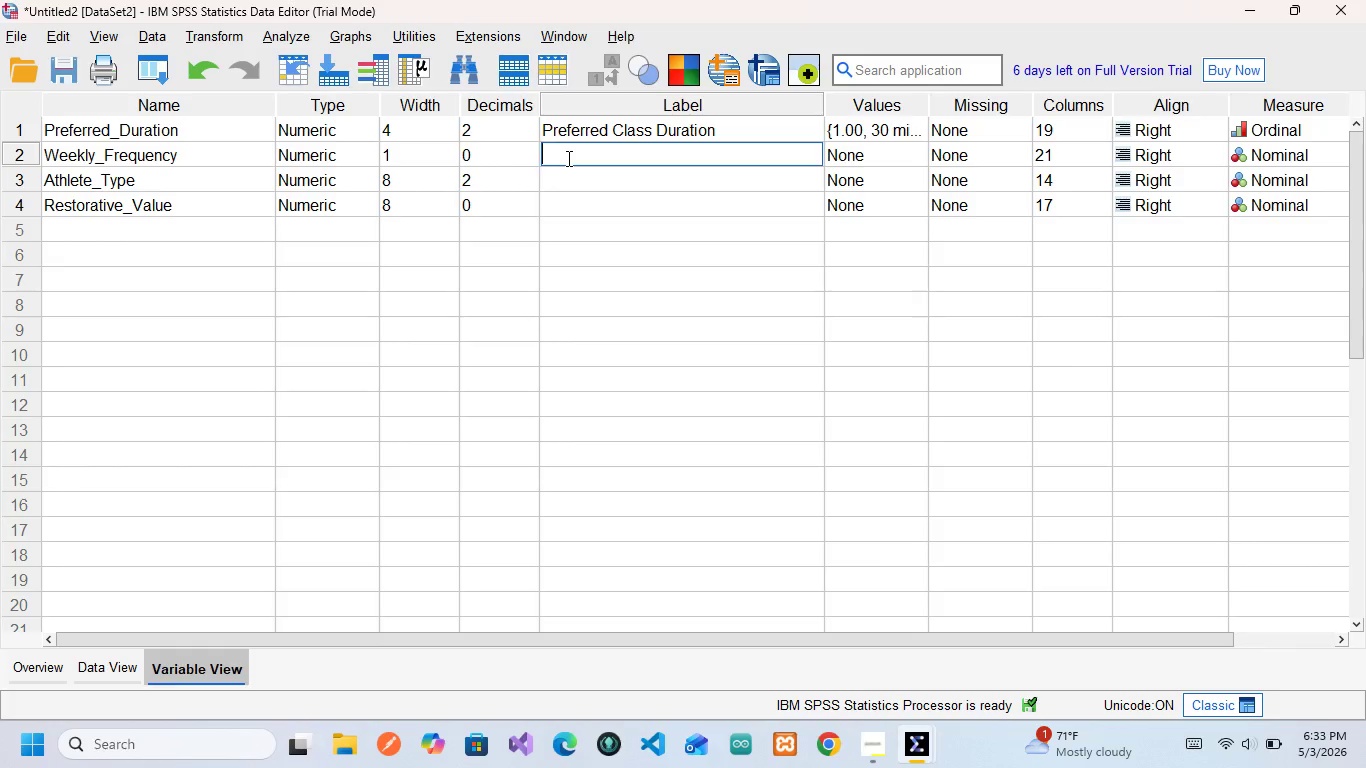 
wait(5.25)
 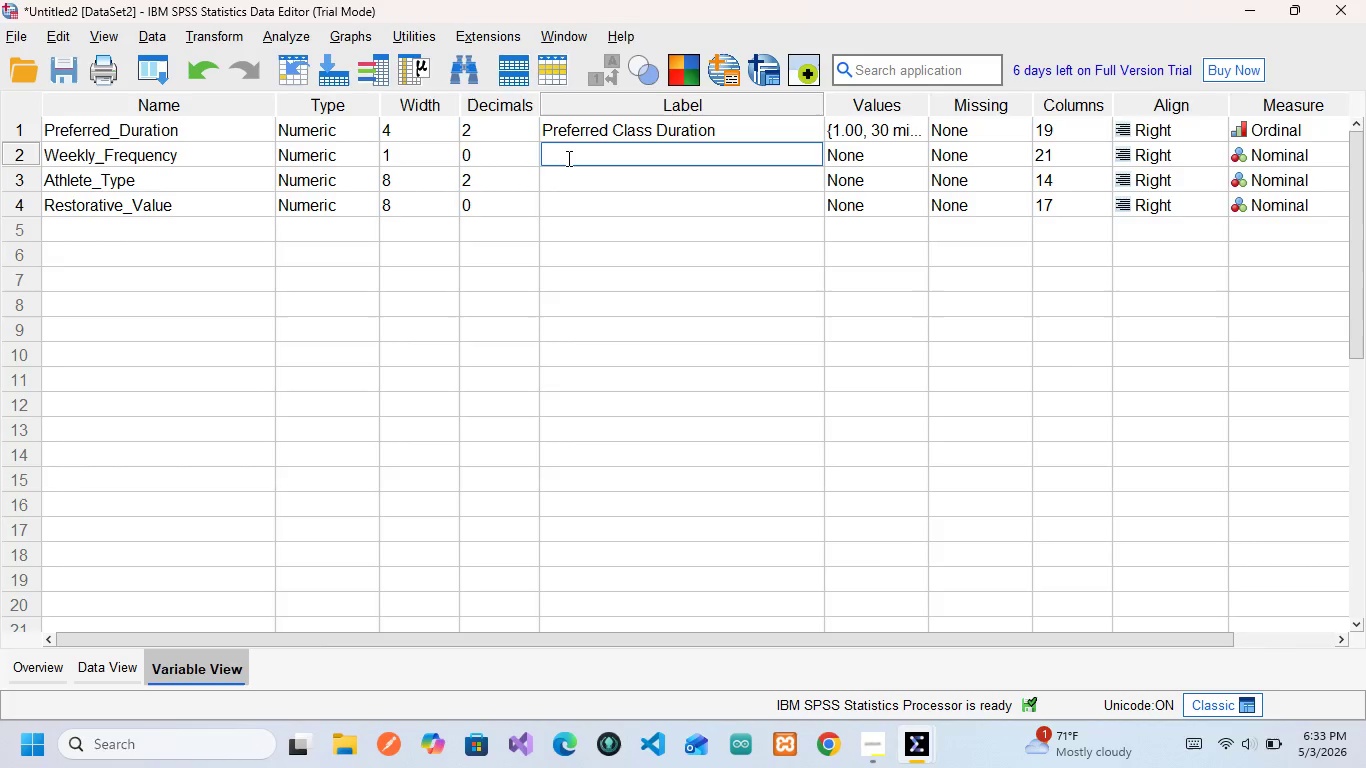 
key(CapsLock)
 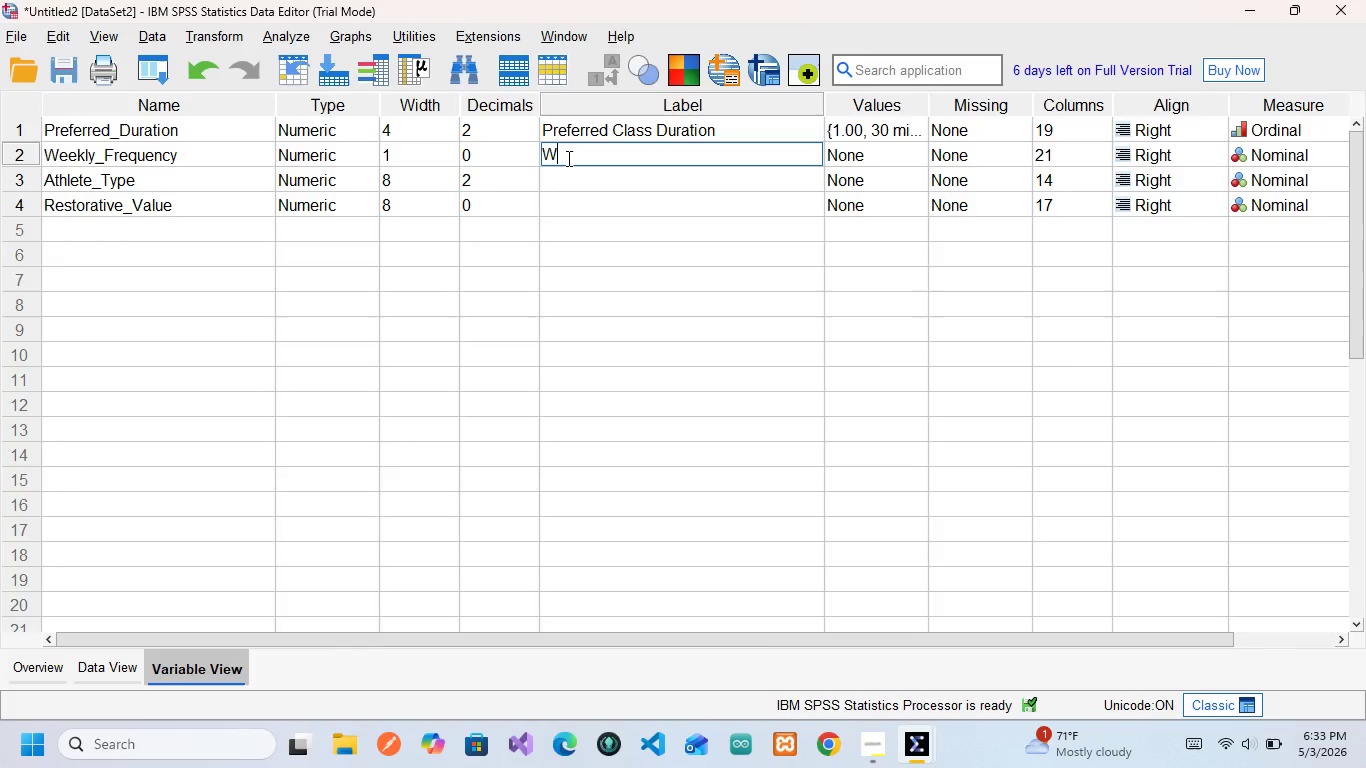 
key(W)
 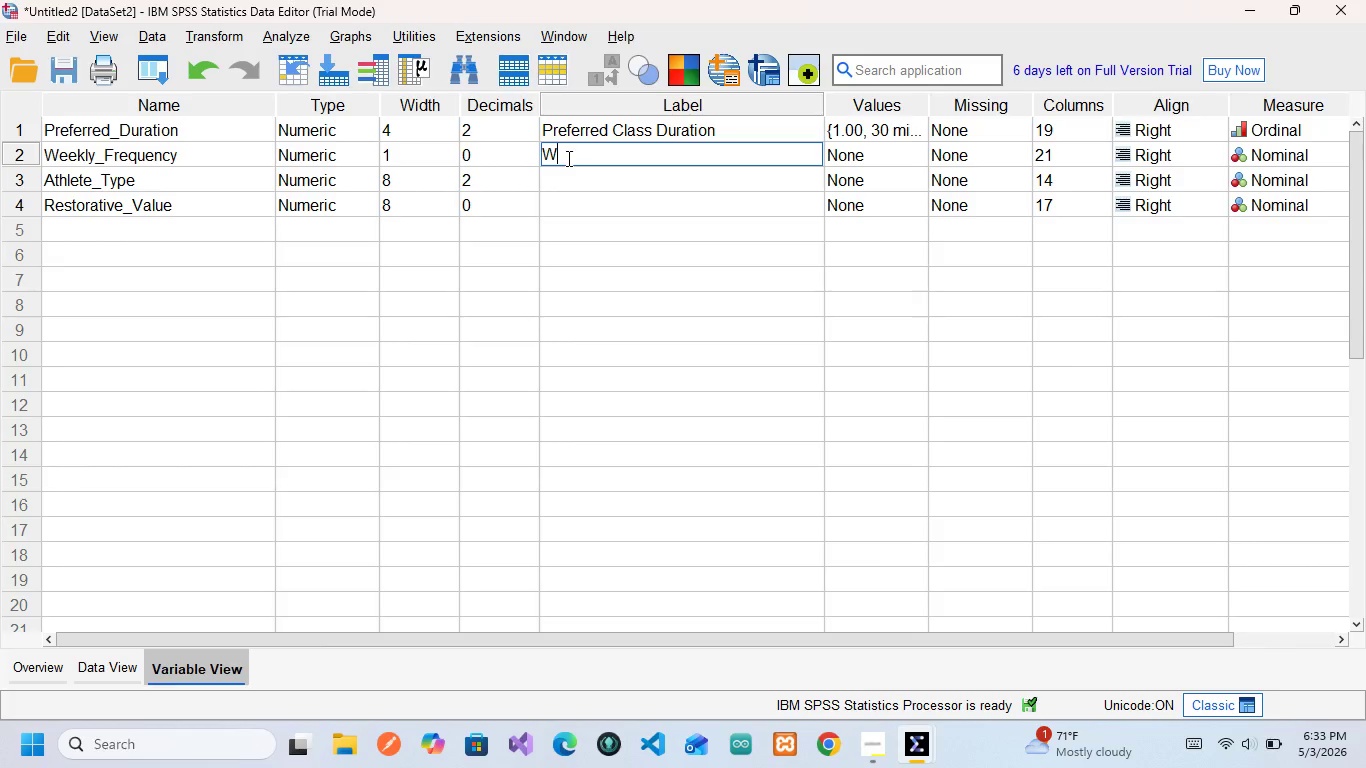 
key(CapsLock)
 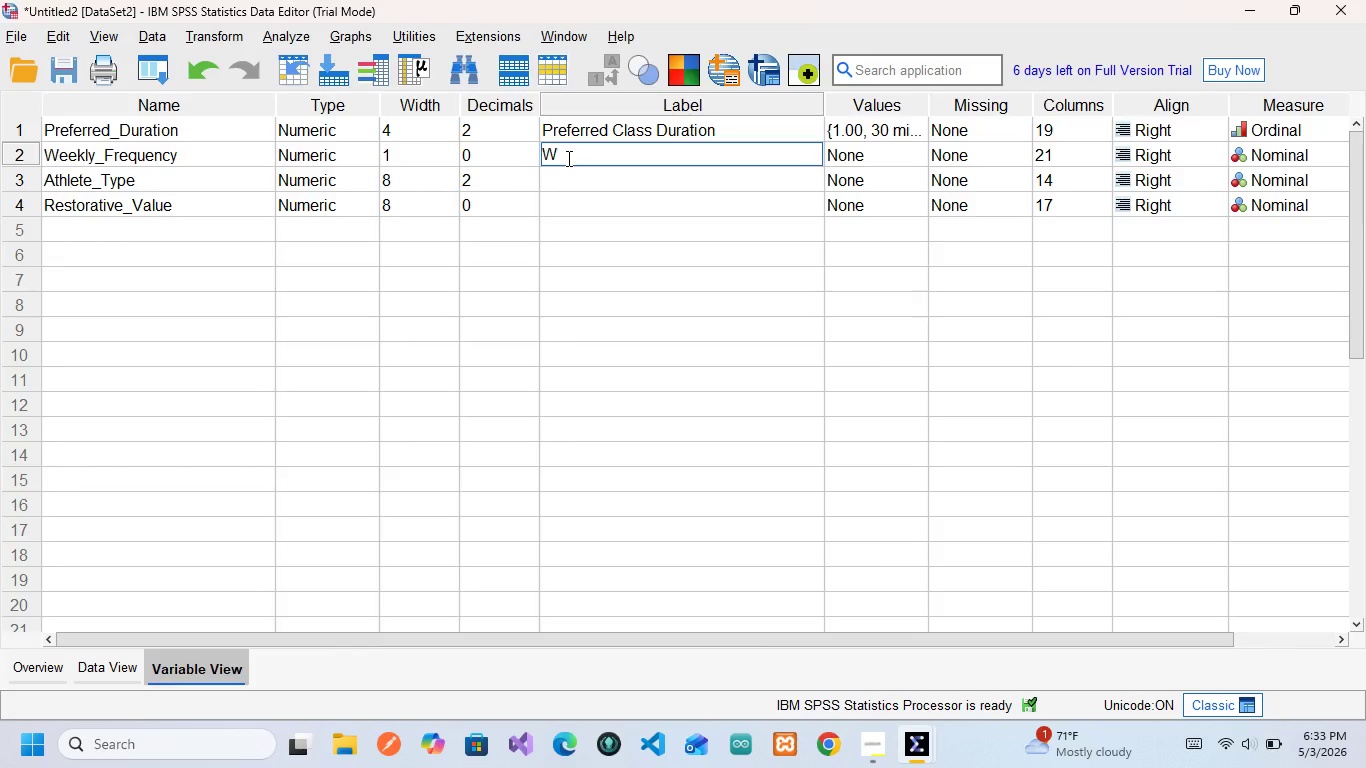 
type(eekly Workout)
 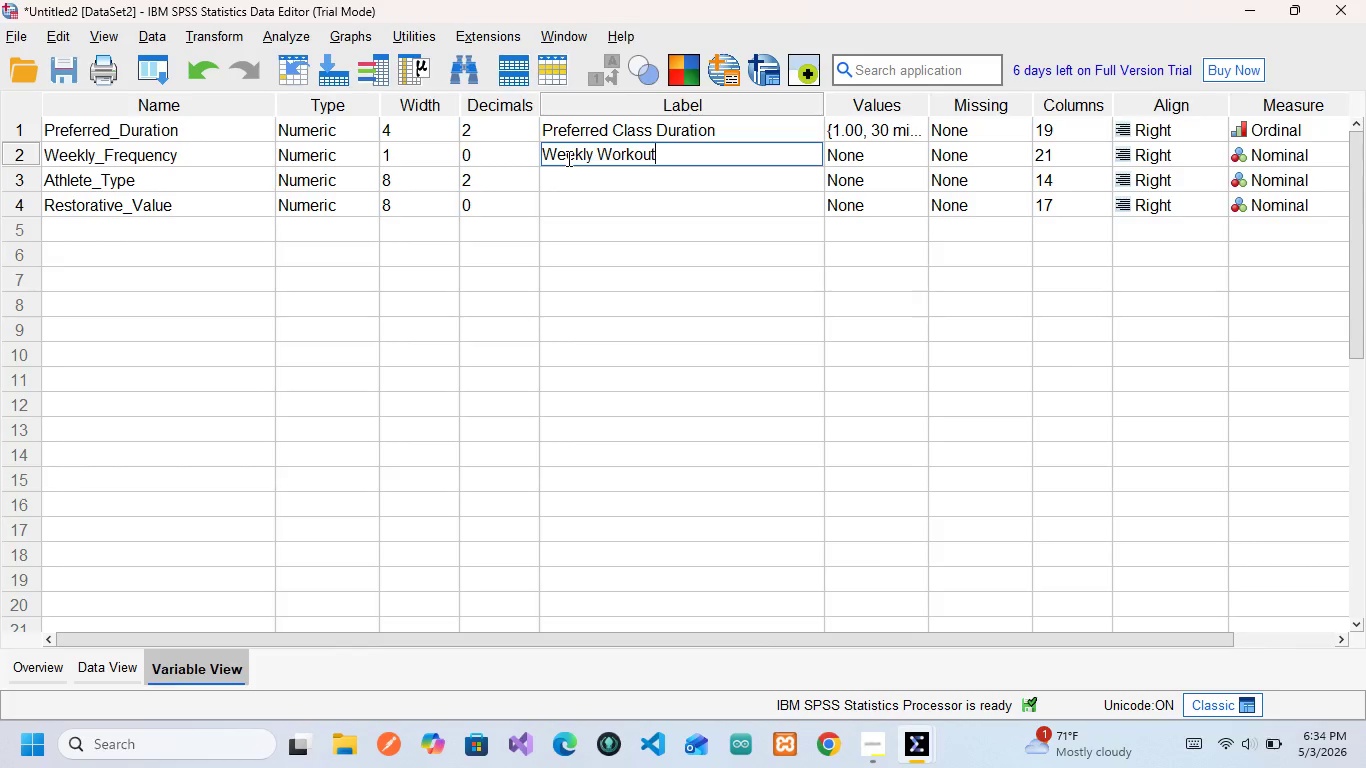 
wait(7.72)
 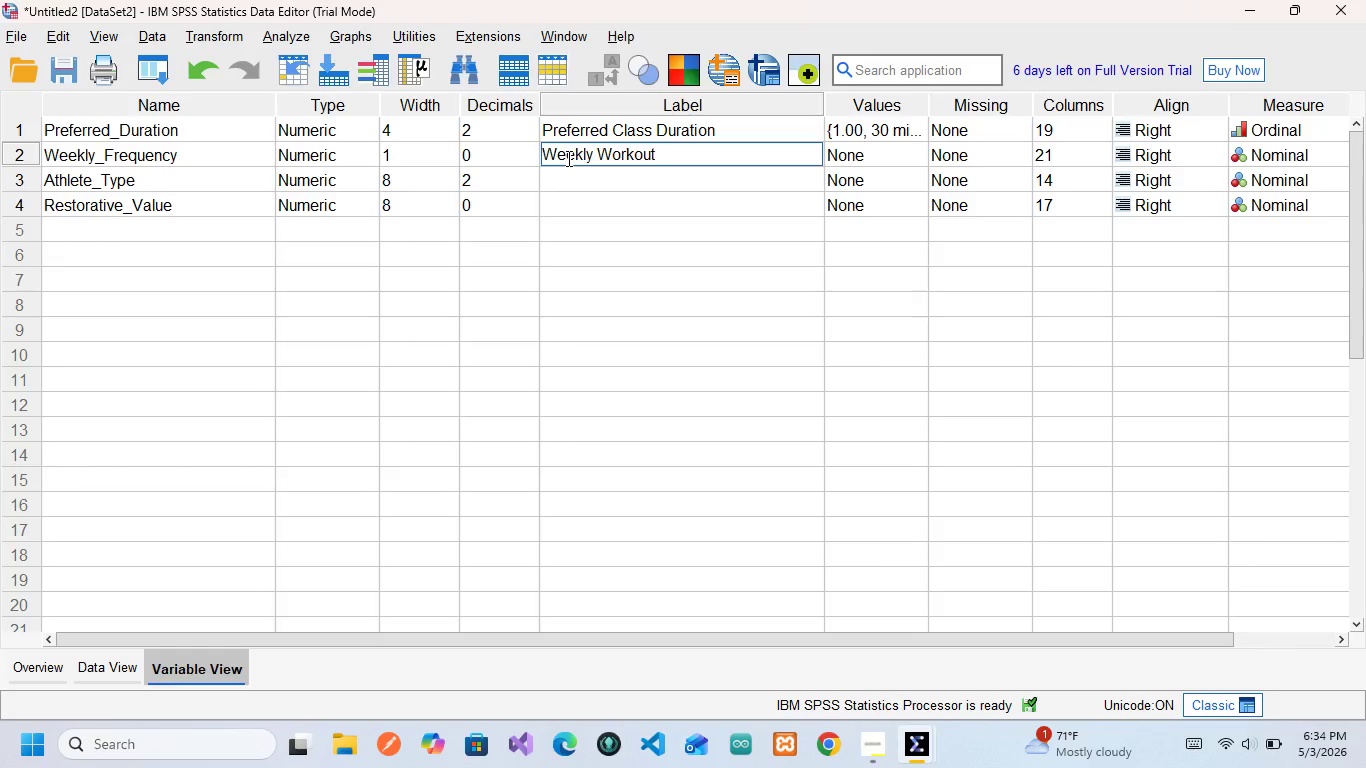 
type( FE)
key(Backspace)
type(requency)
 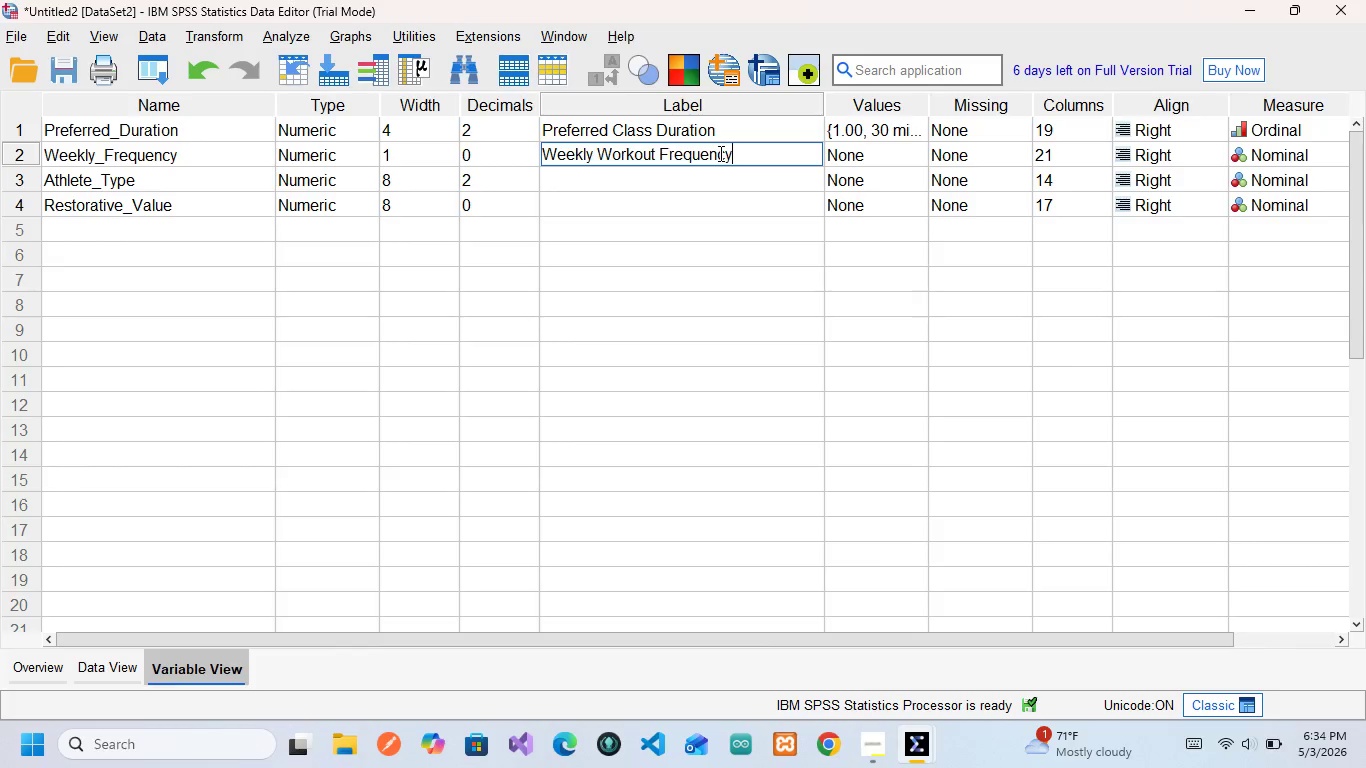 
wait(36.39)
 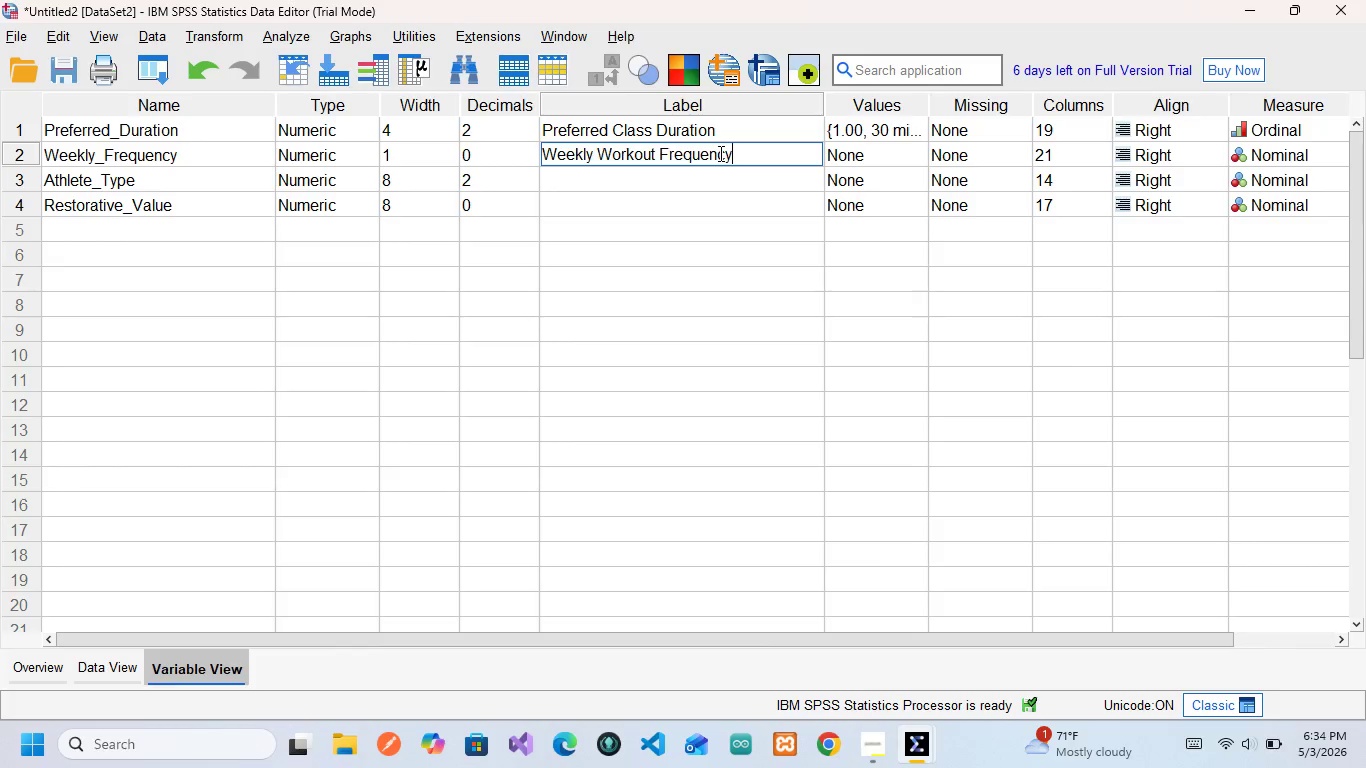 
left_click([1261, 156])
 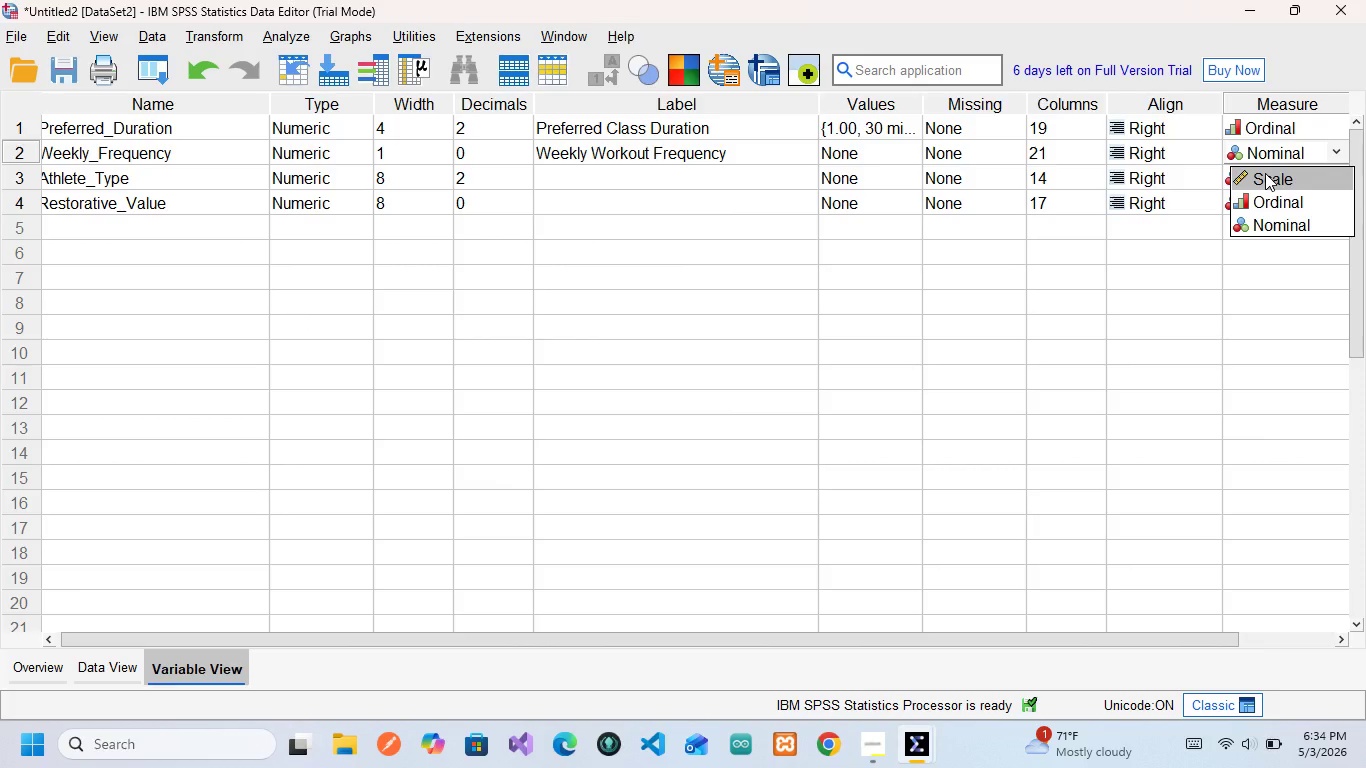 
left_click([1265, 173])
 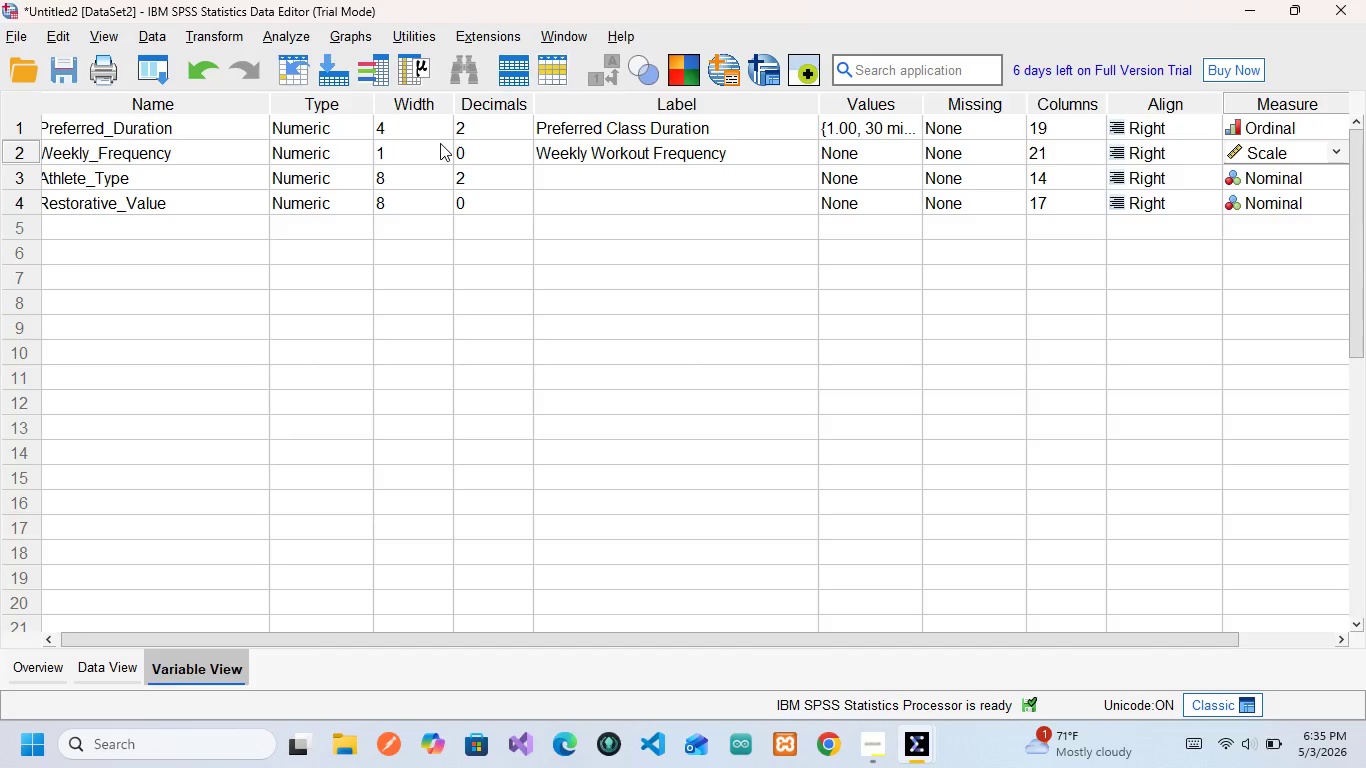 
wait(15.73)
 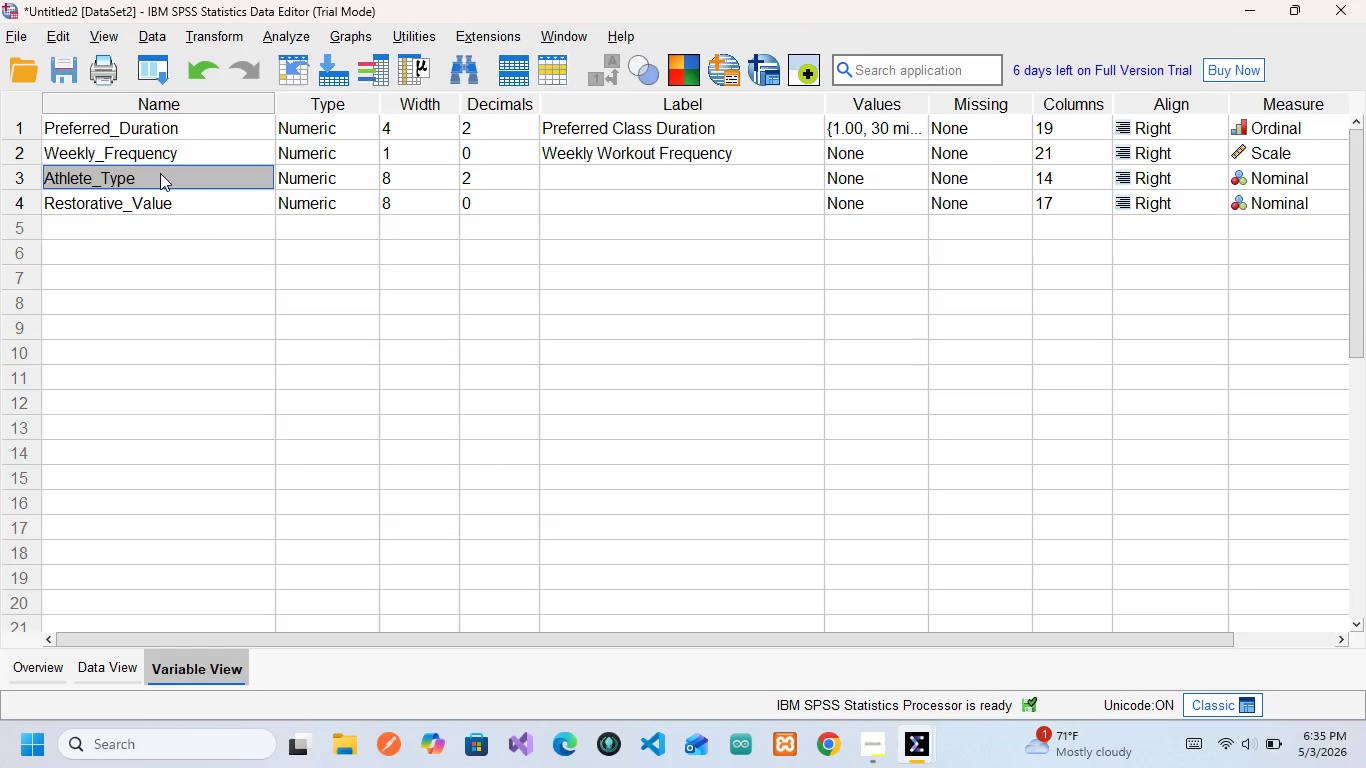 
left_click([160, 173])
 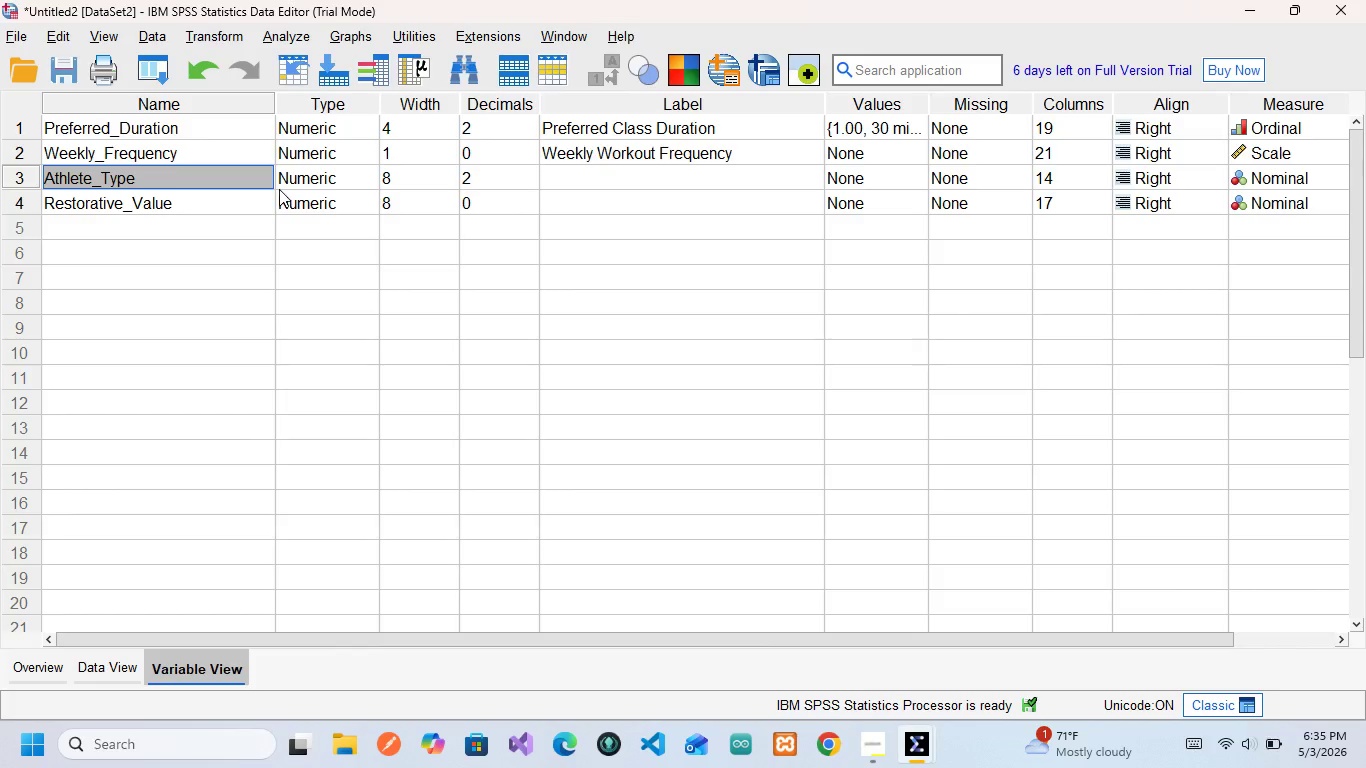 
scroll: coordinate [160, 173], scroll_direction: up, amount: 1.0
 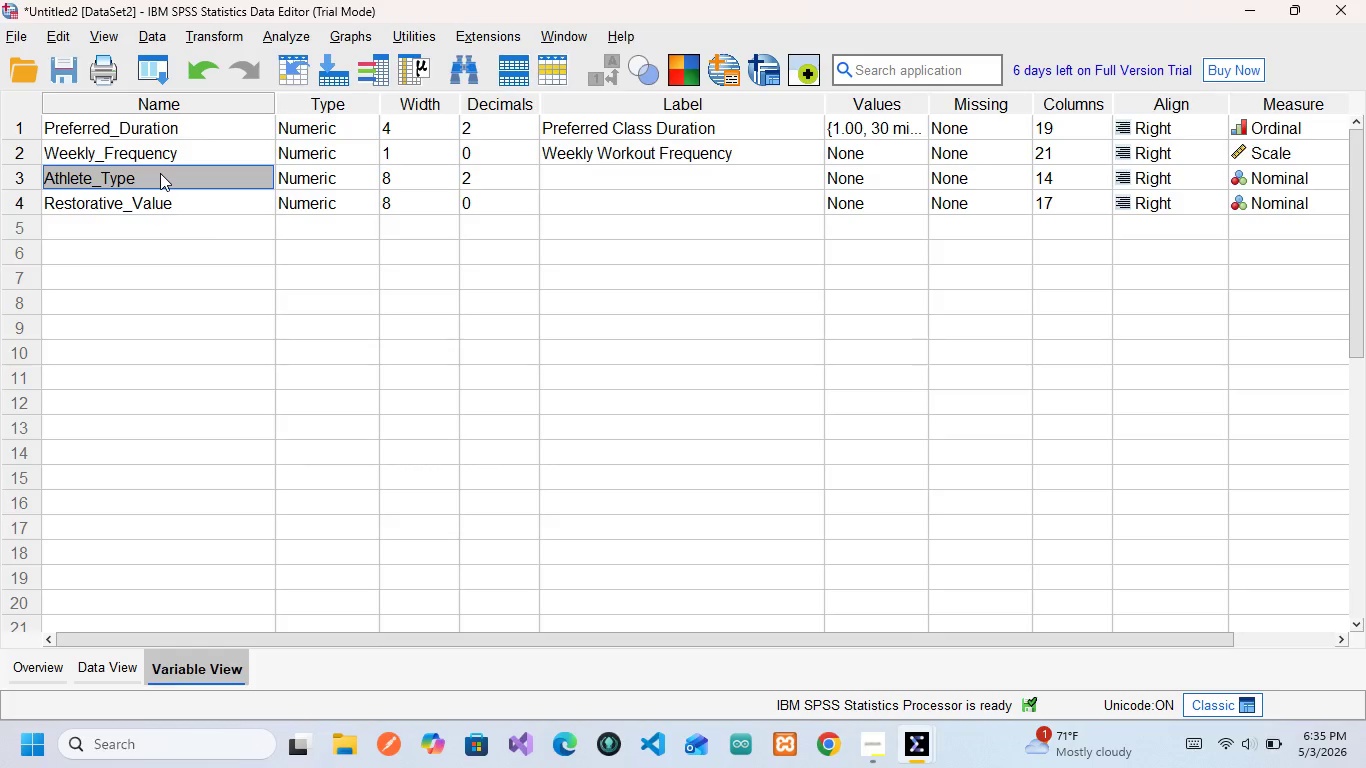 
left_click([332, 176])
 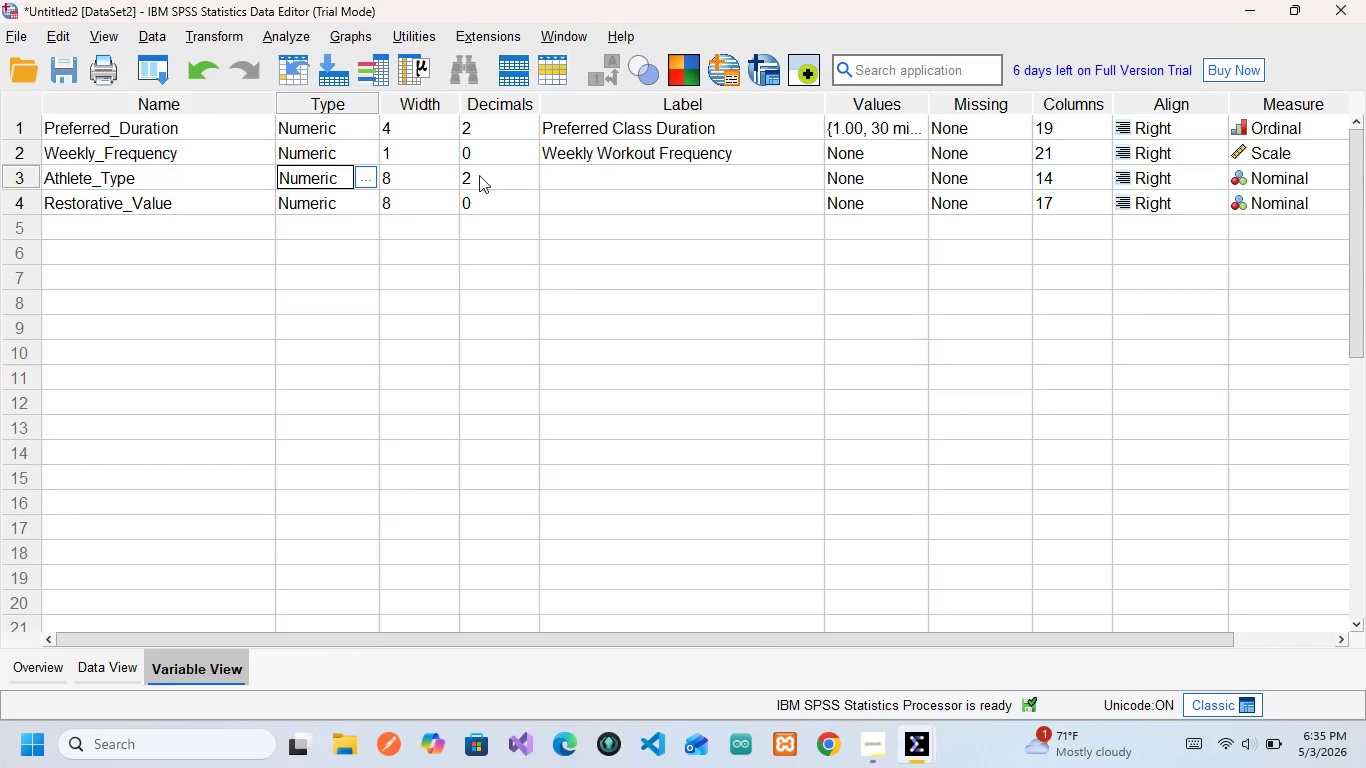 
left_click([476, 173])
 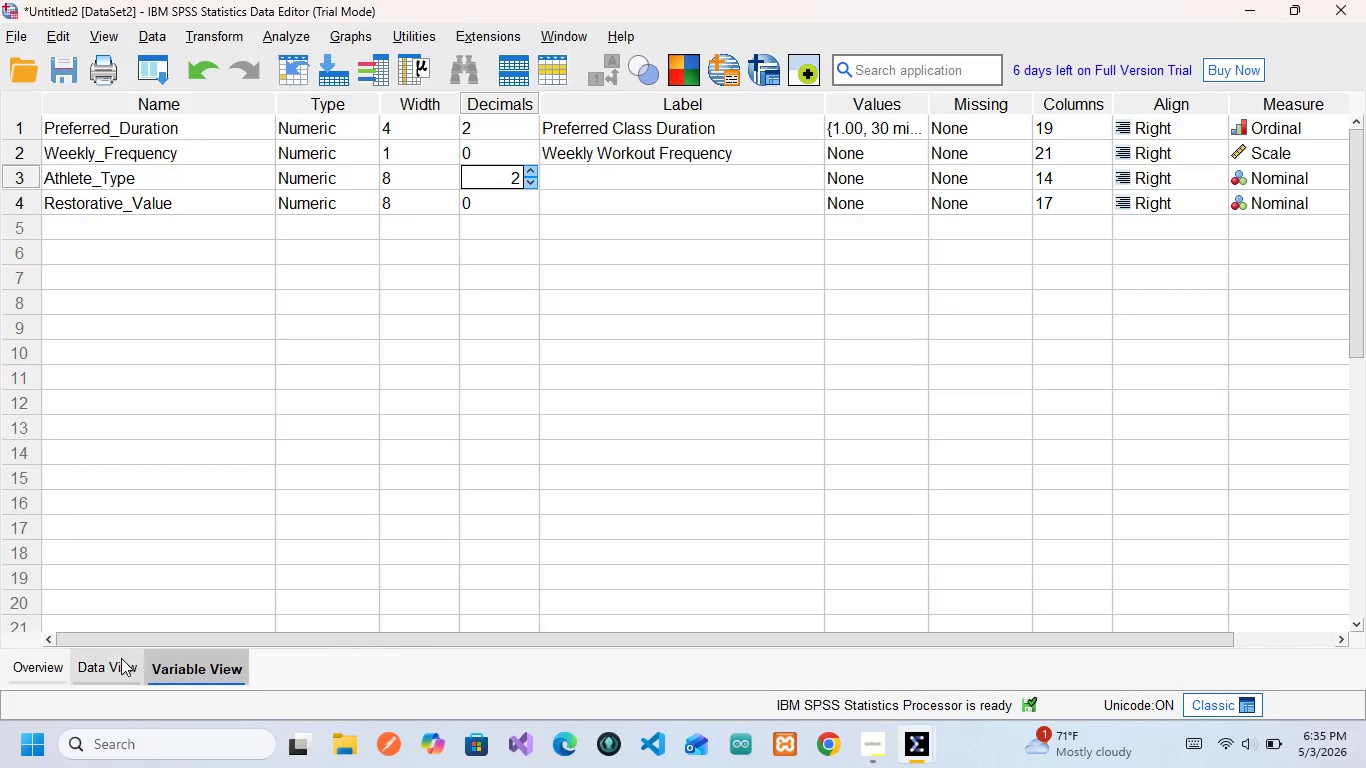 
left_click([121, 658])
 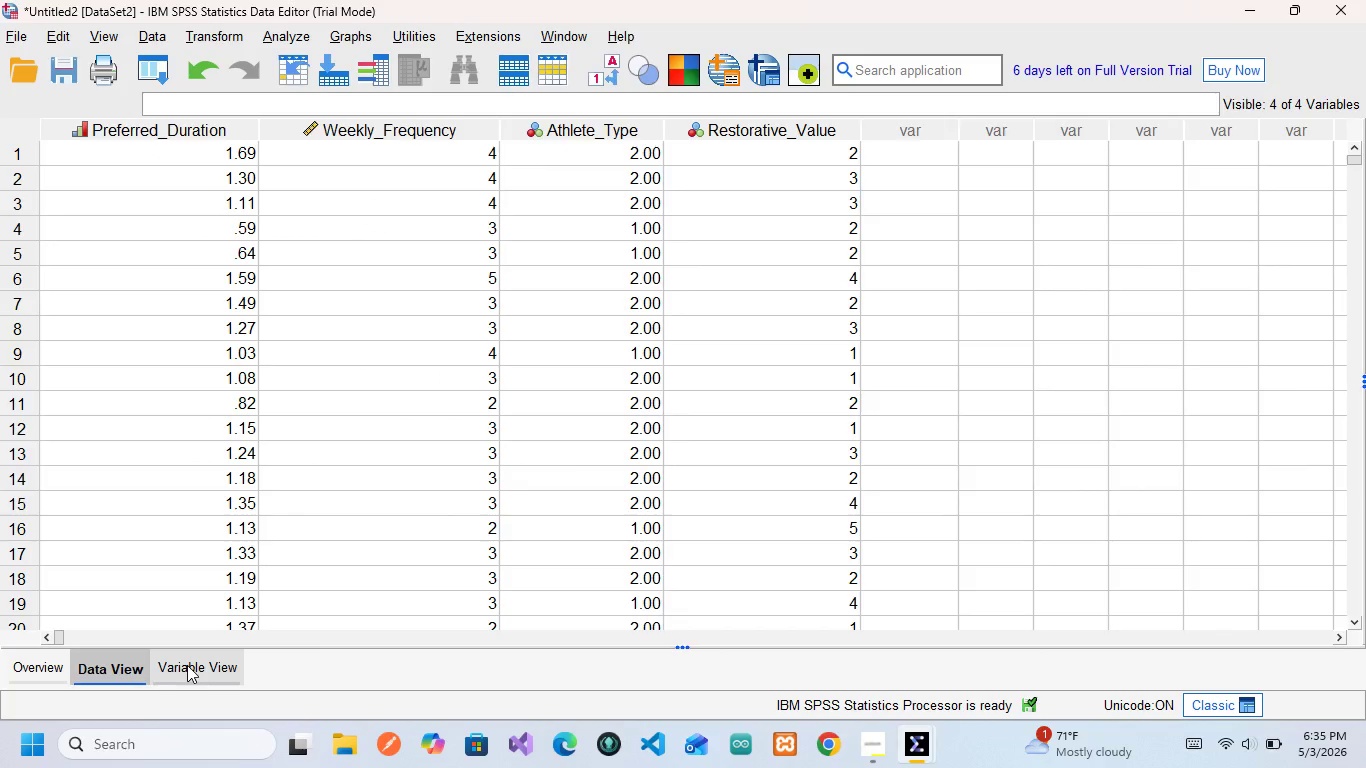 
left_click([187, 665])
 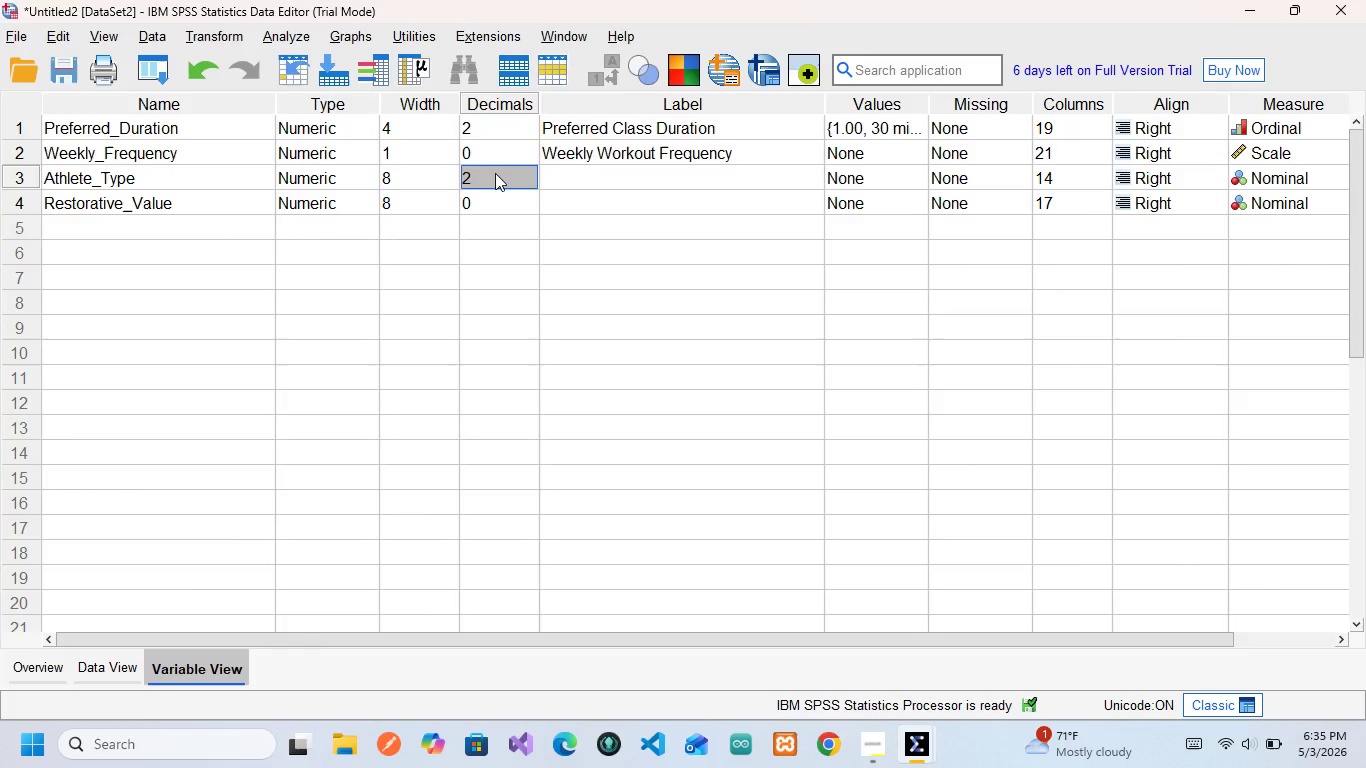 
left_click([495, 173])
 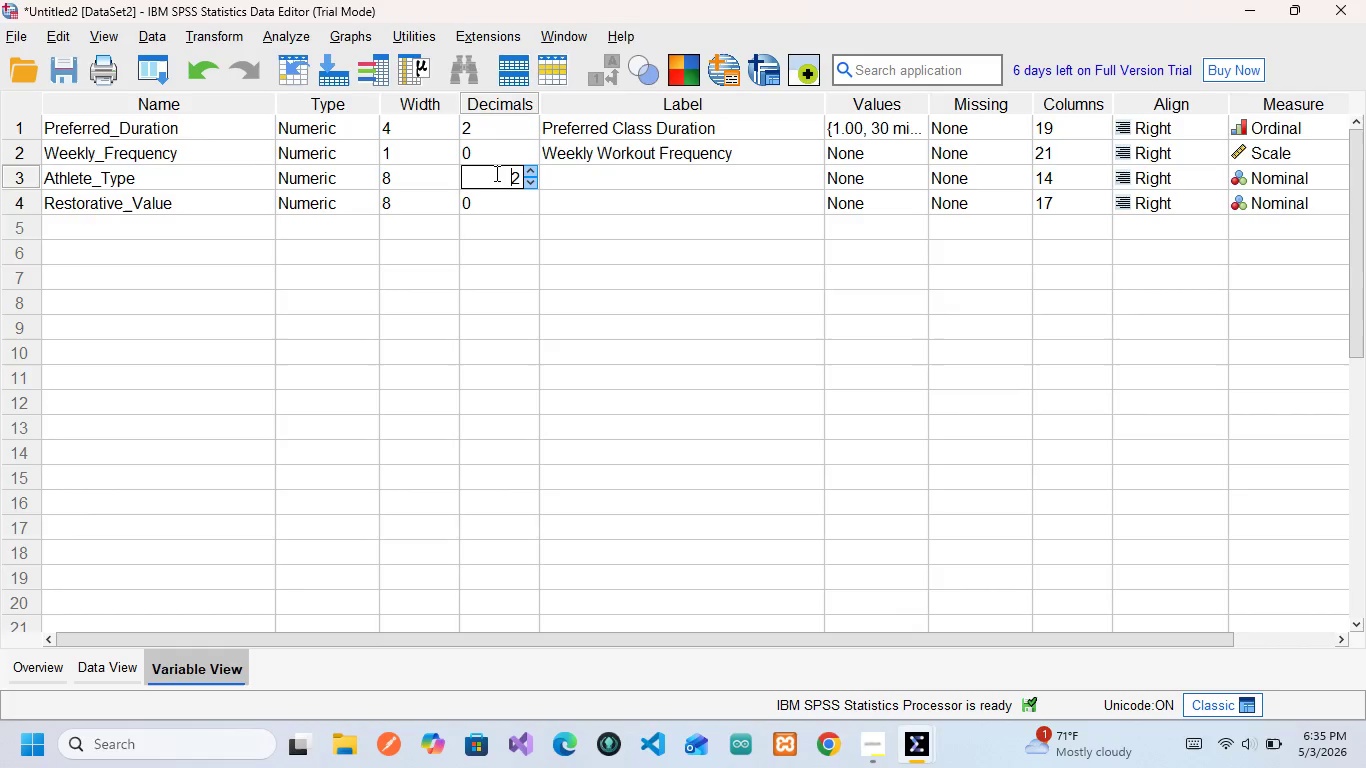 
key(ArrowRight)
 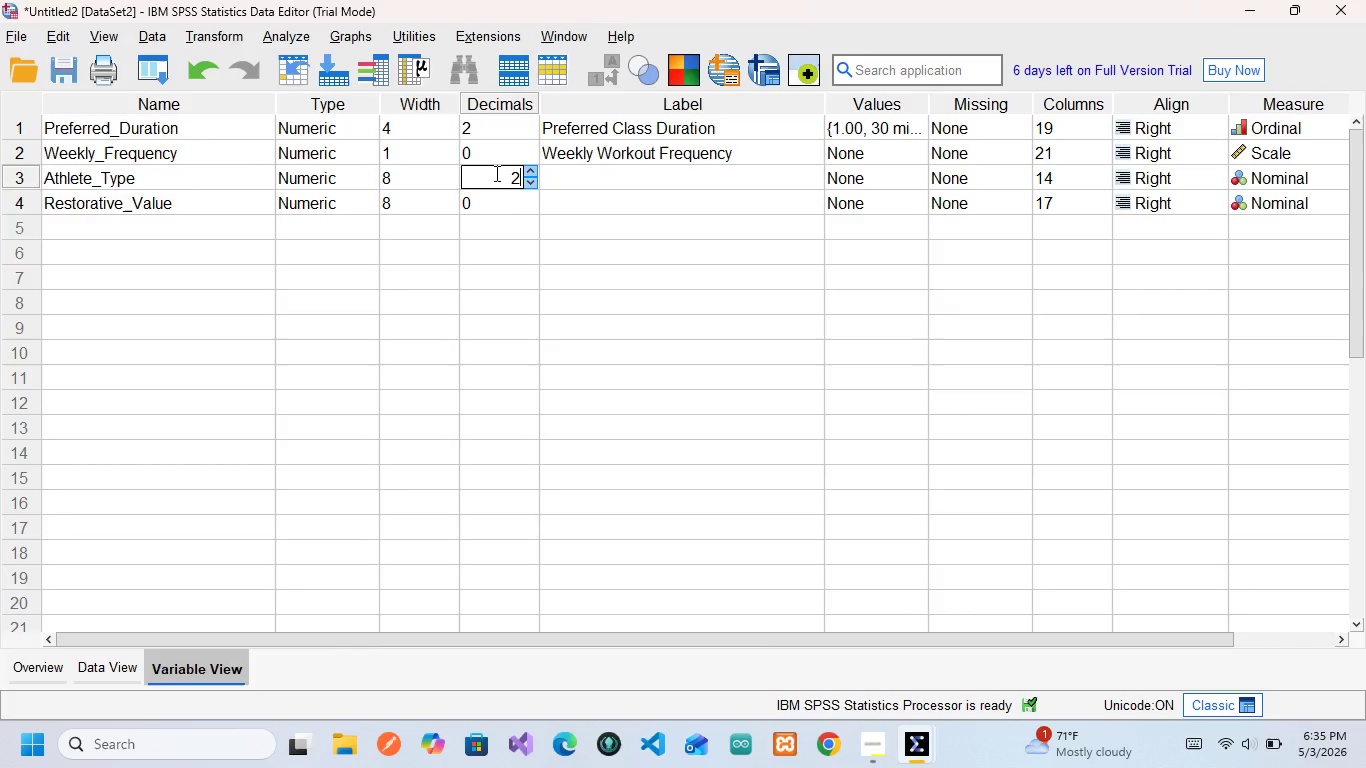 
key(Backspace)
 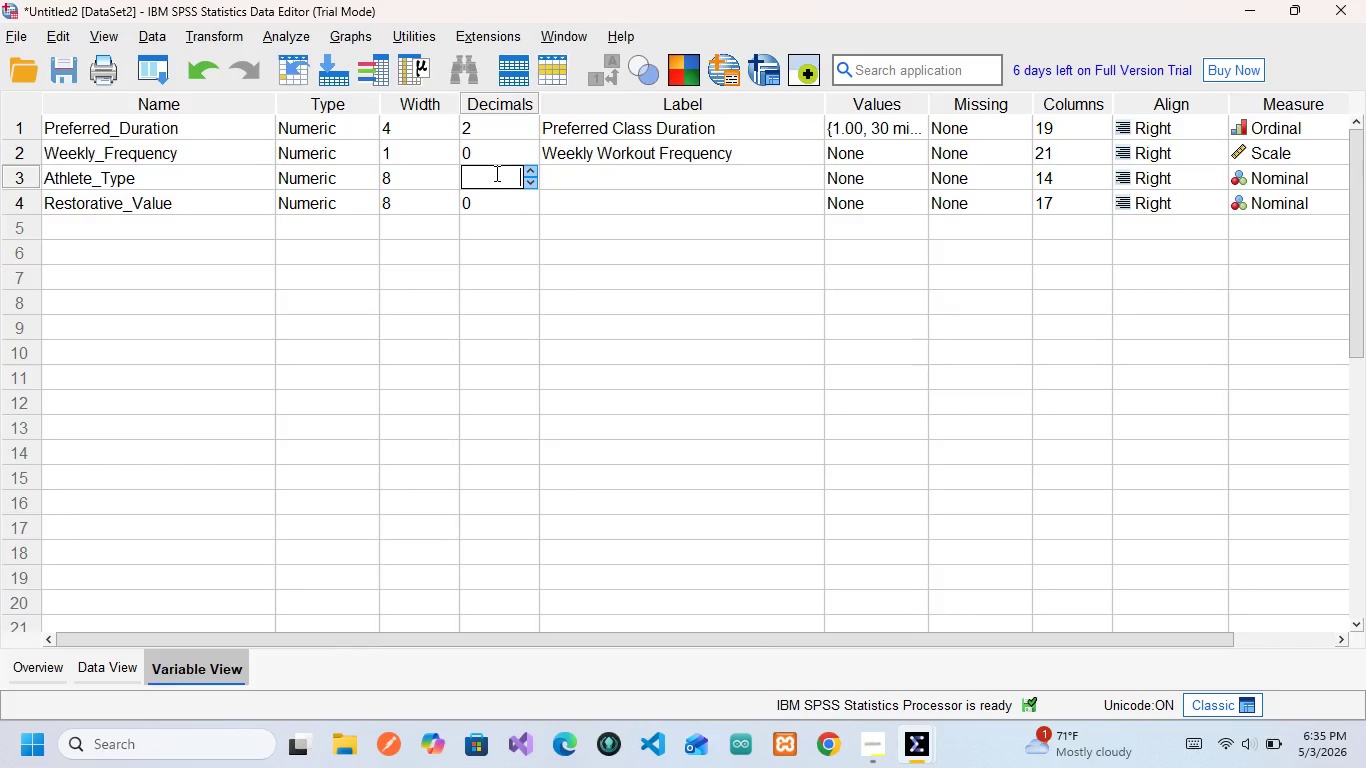 
key(0)
 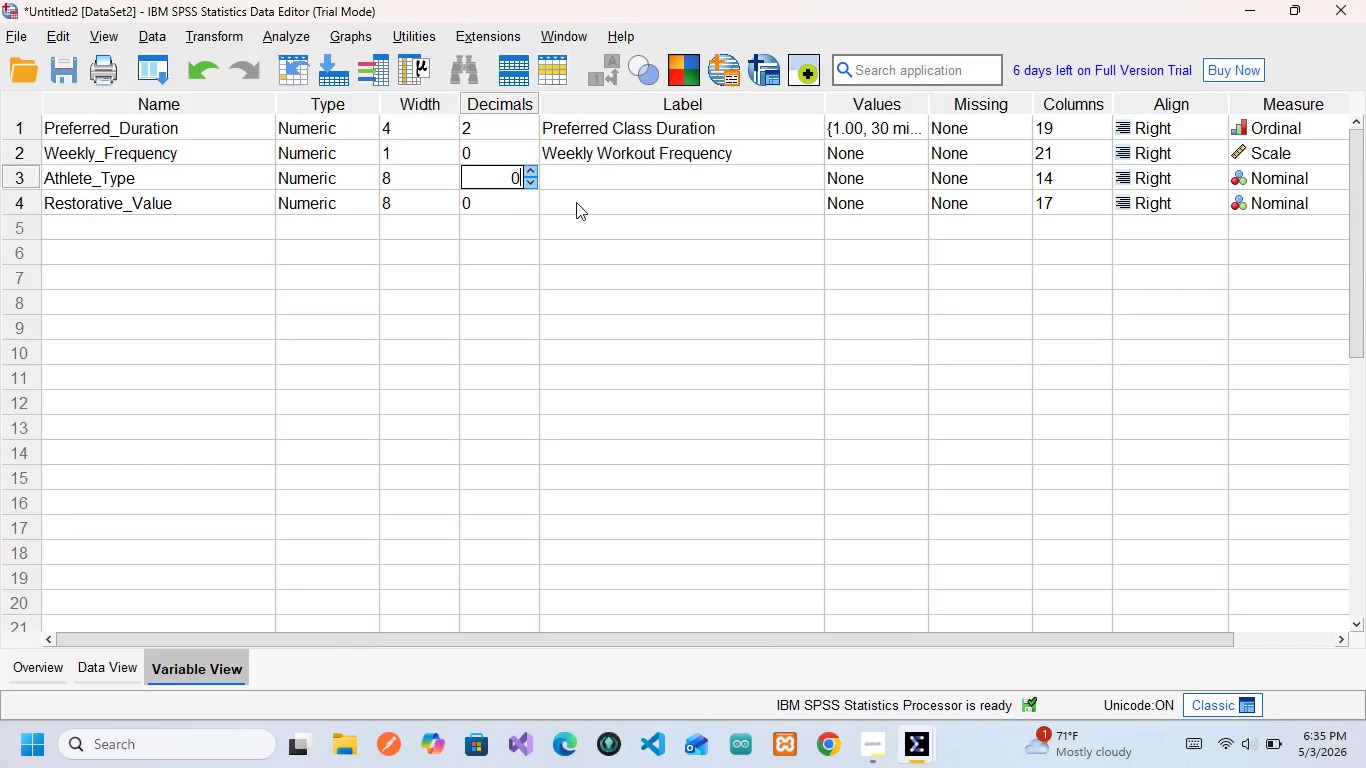 
left_click([647, 178])
 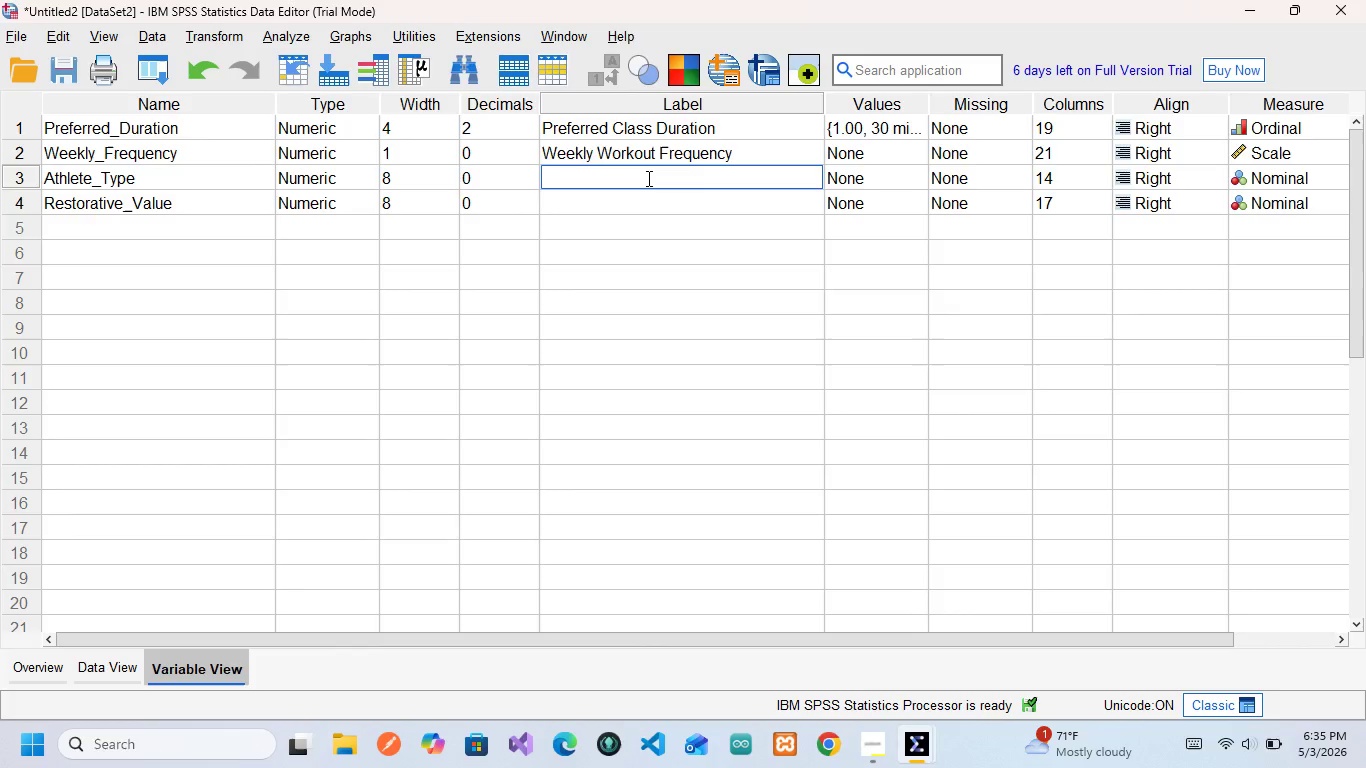 
left_click([647, 178])
 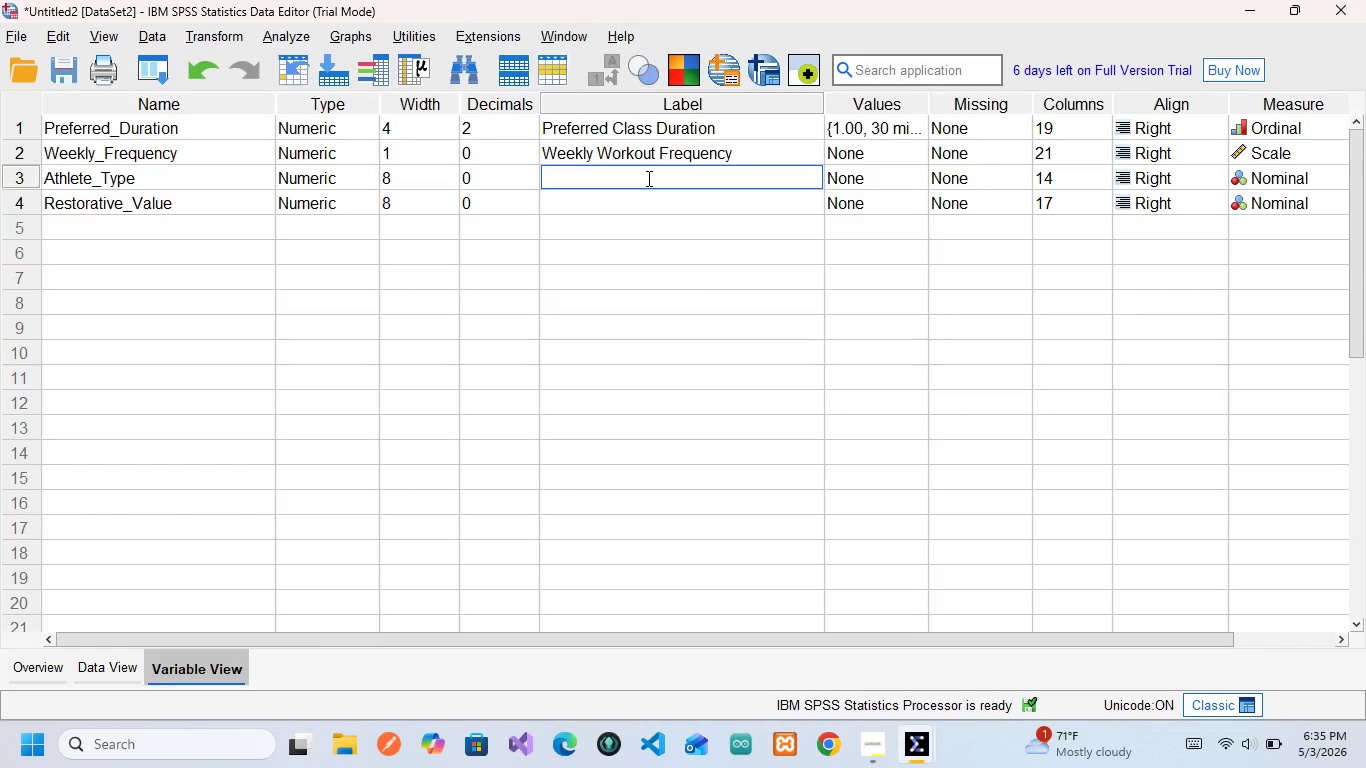 
double_click([647, 178])
 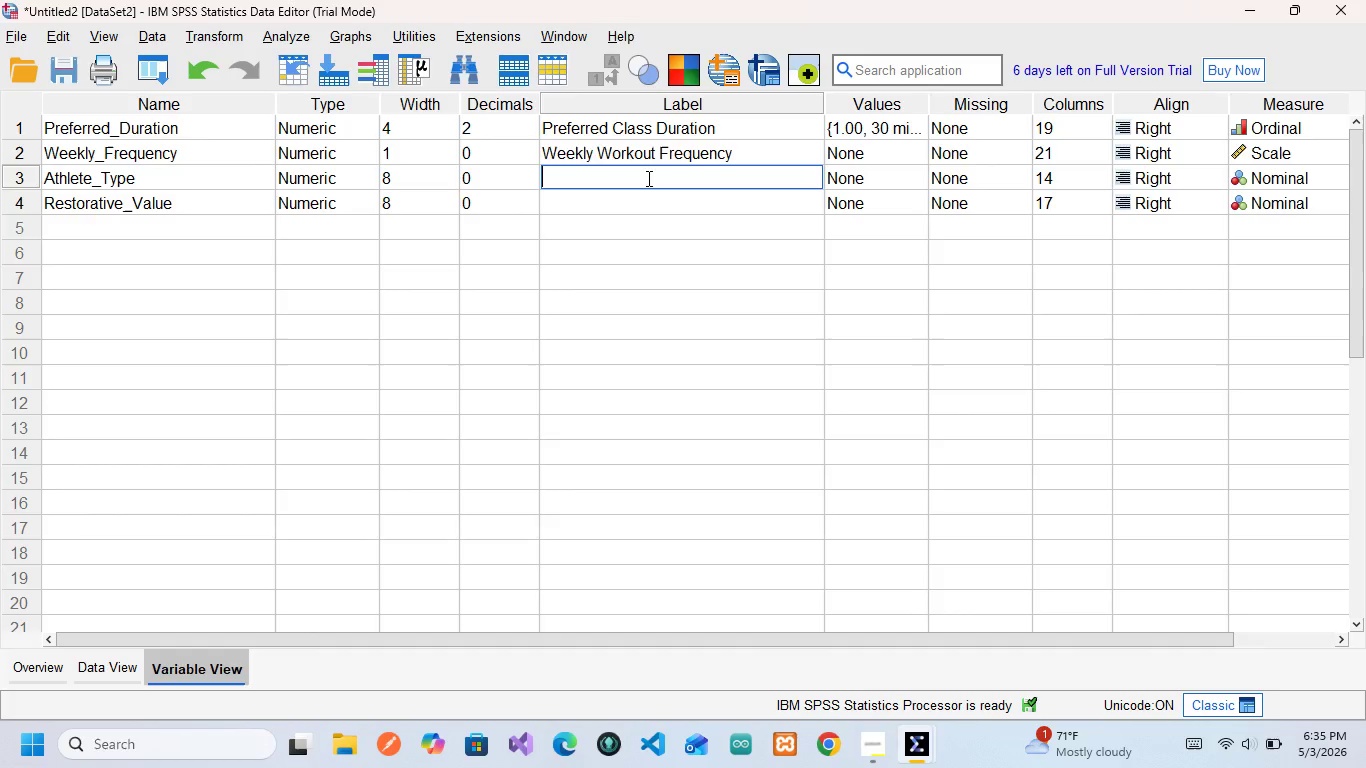 
type(Type of Athlet)
 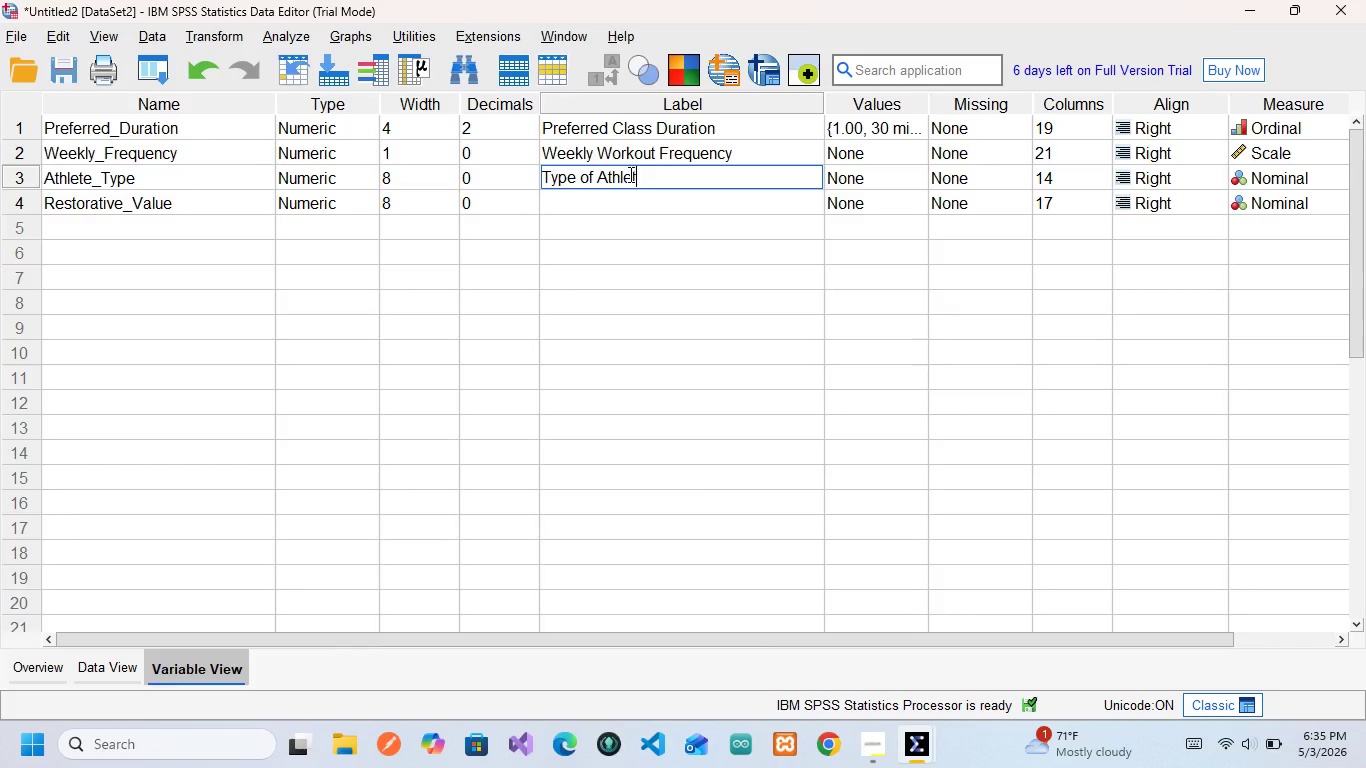 
wait(9.17)
 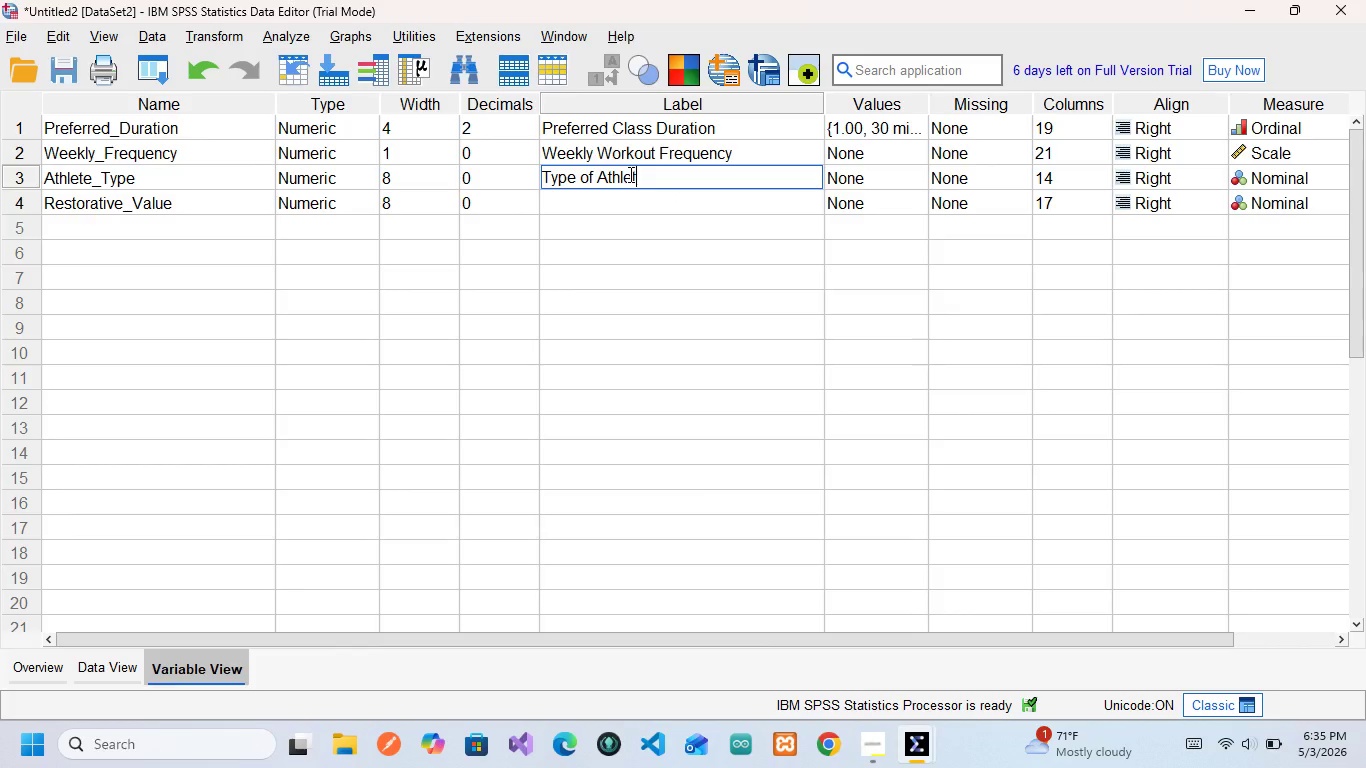 
key(E)
 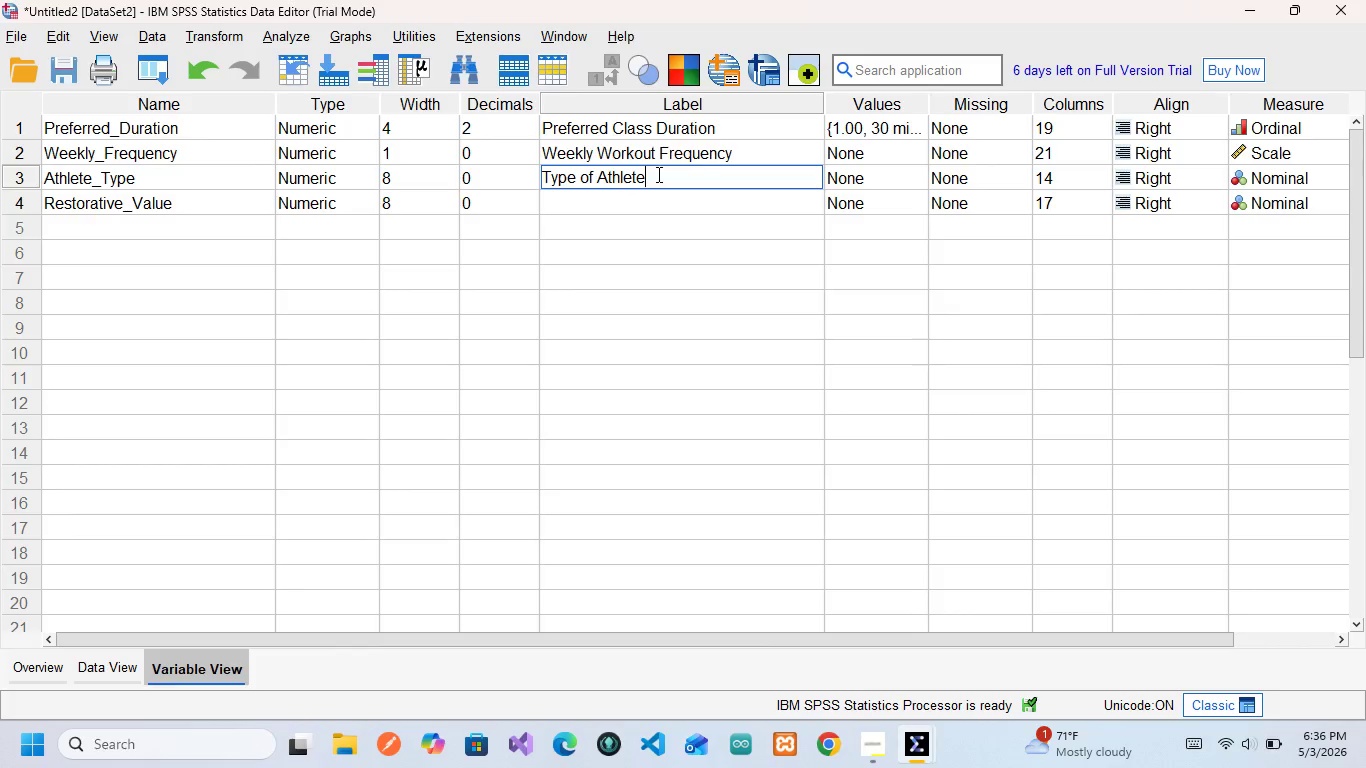 
wait(10.05)
 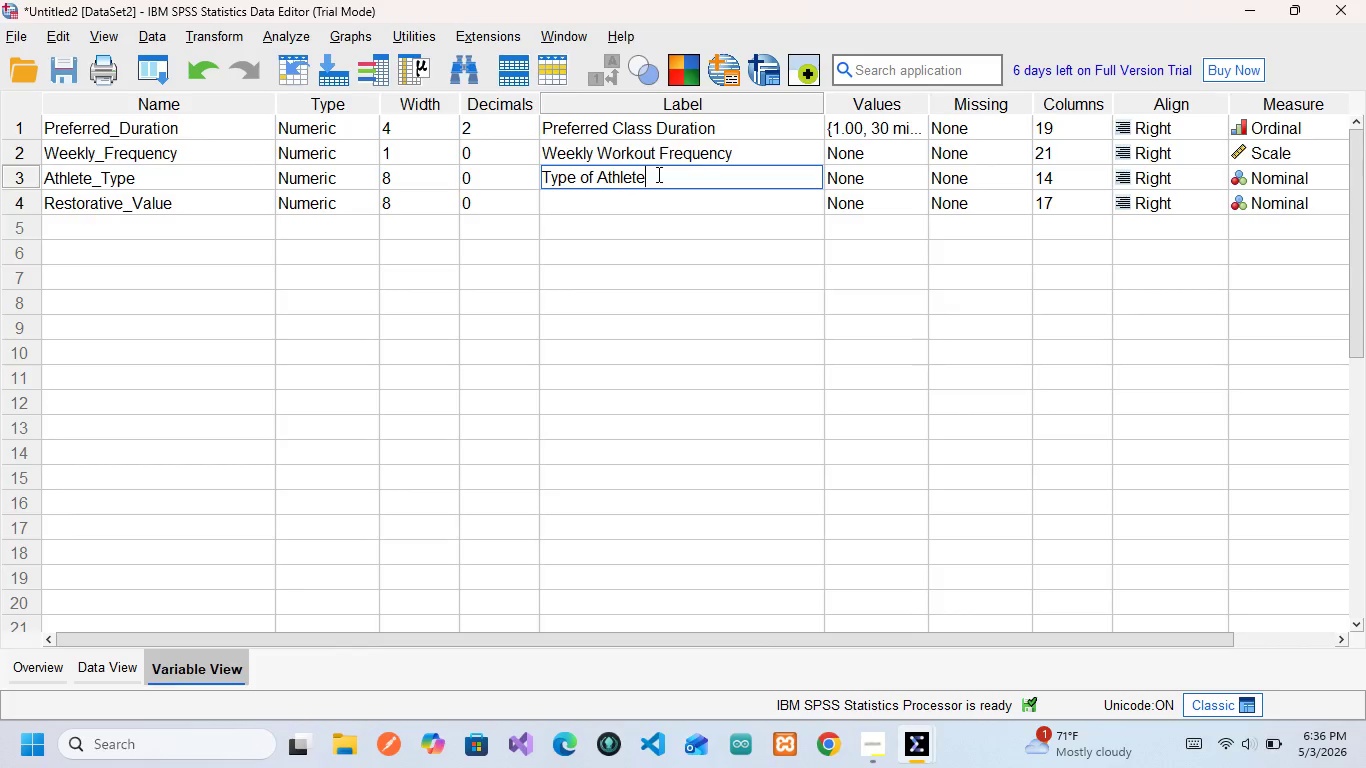 
left_click([871, 172])
 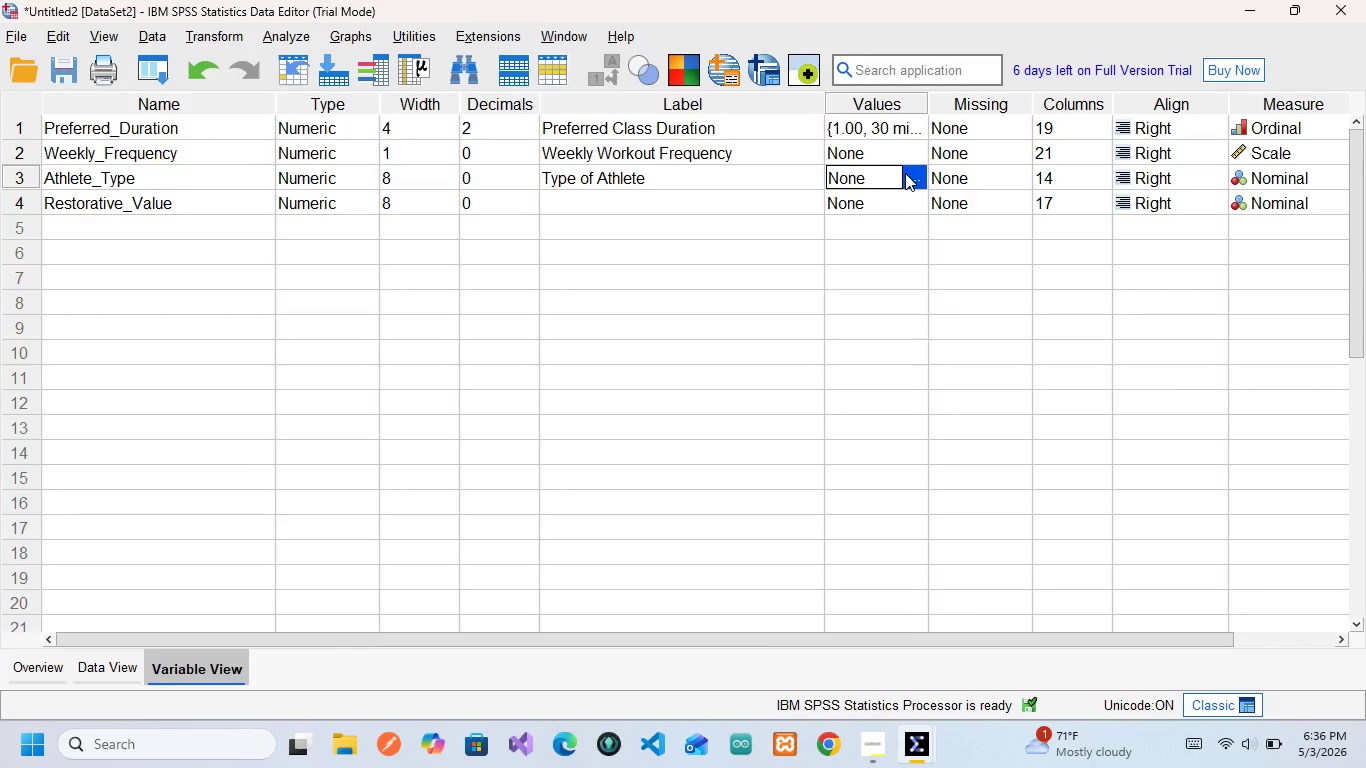 
left_click([905, 173])
 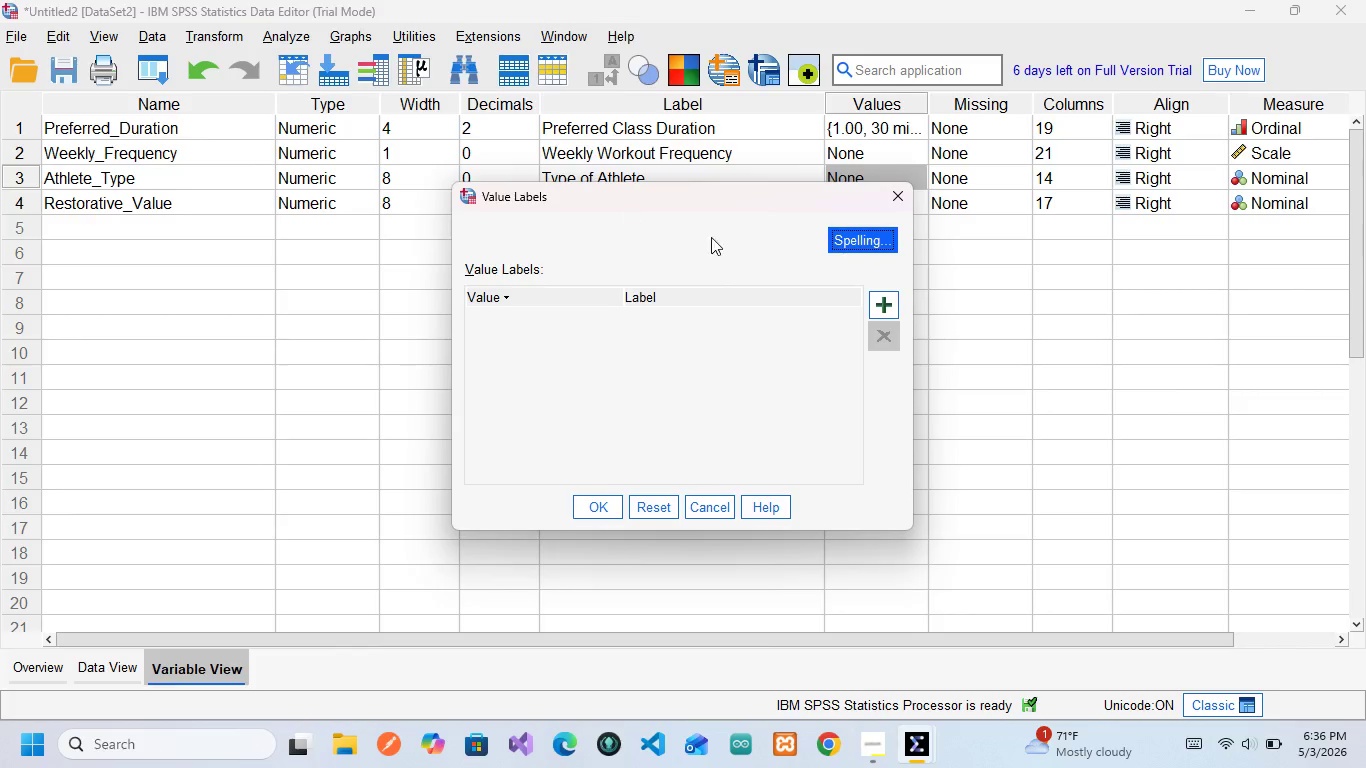 
left_click([896, 300])
 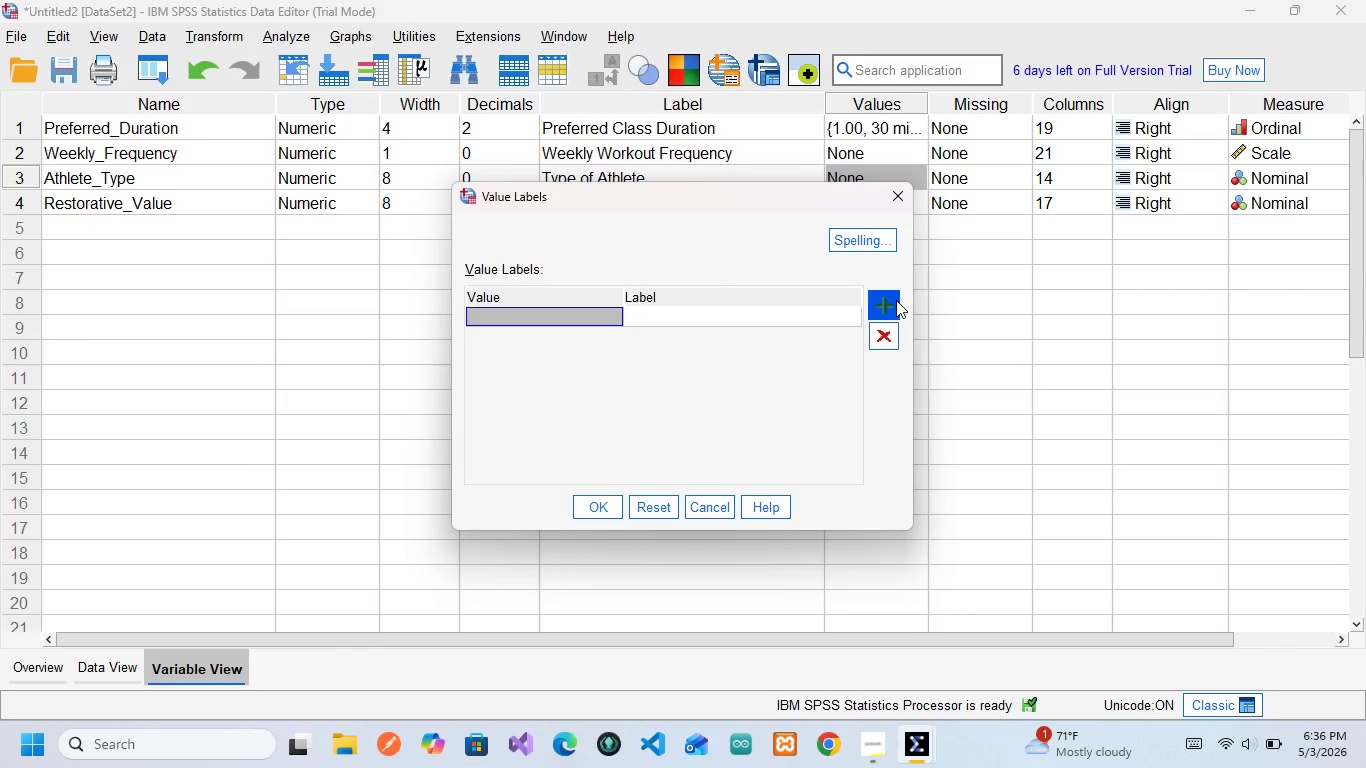 
key(CapsLock)
 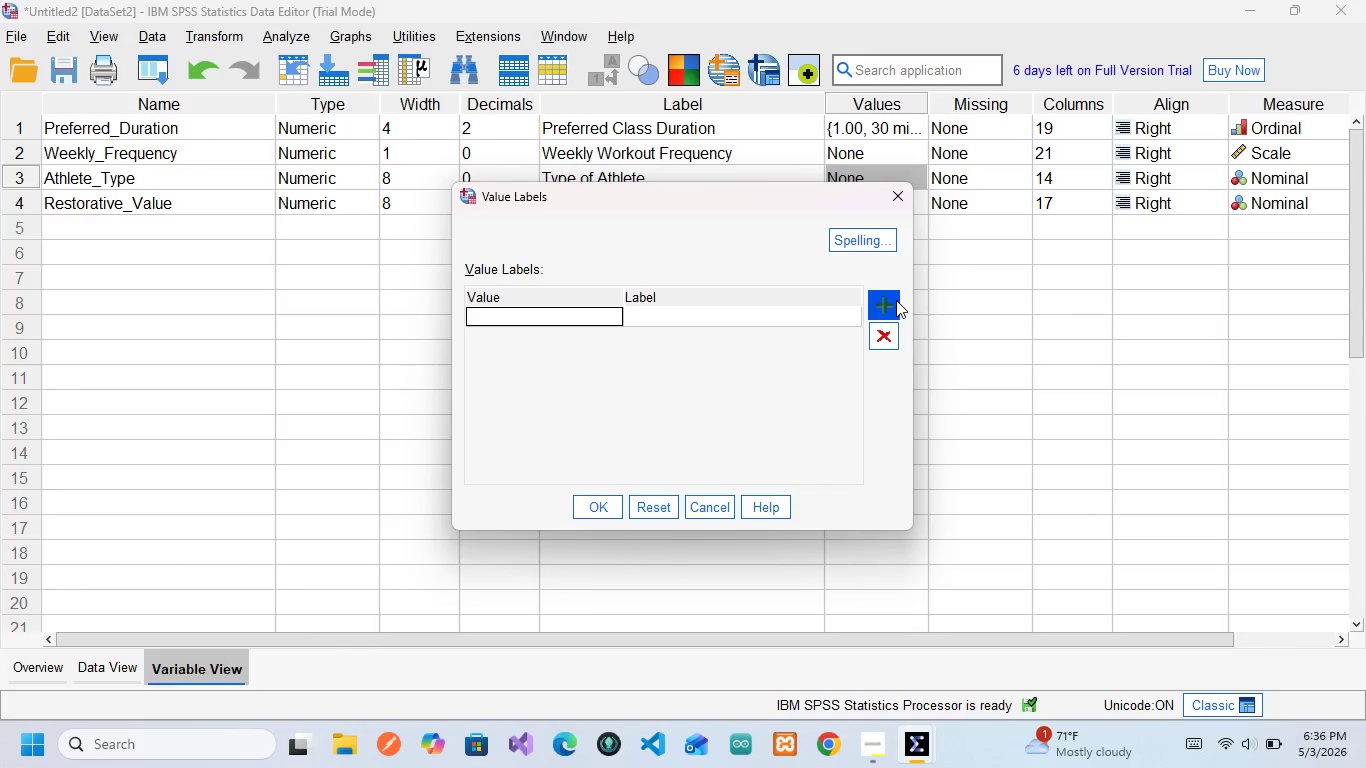 
key(CapsLock)
 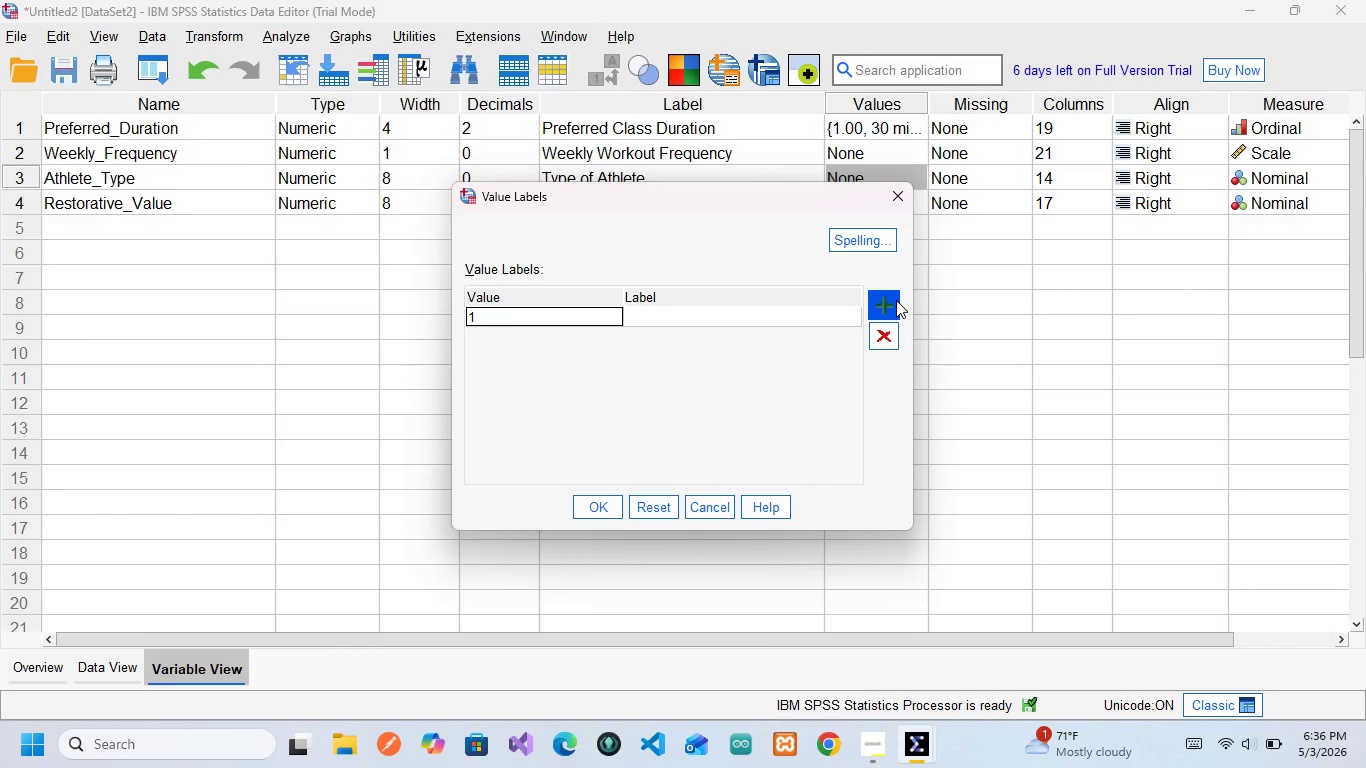 
key(1)
 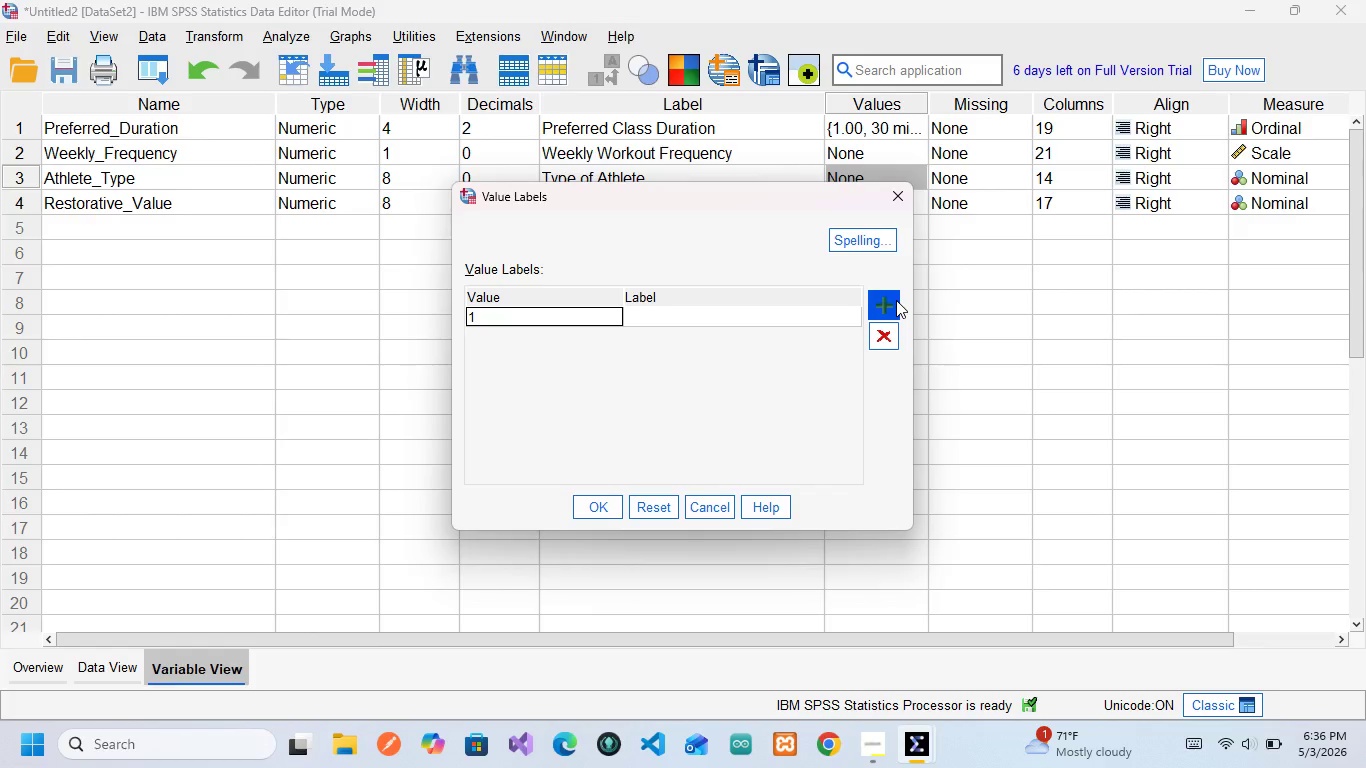 
key(ArrowRight)
 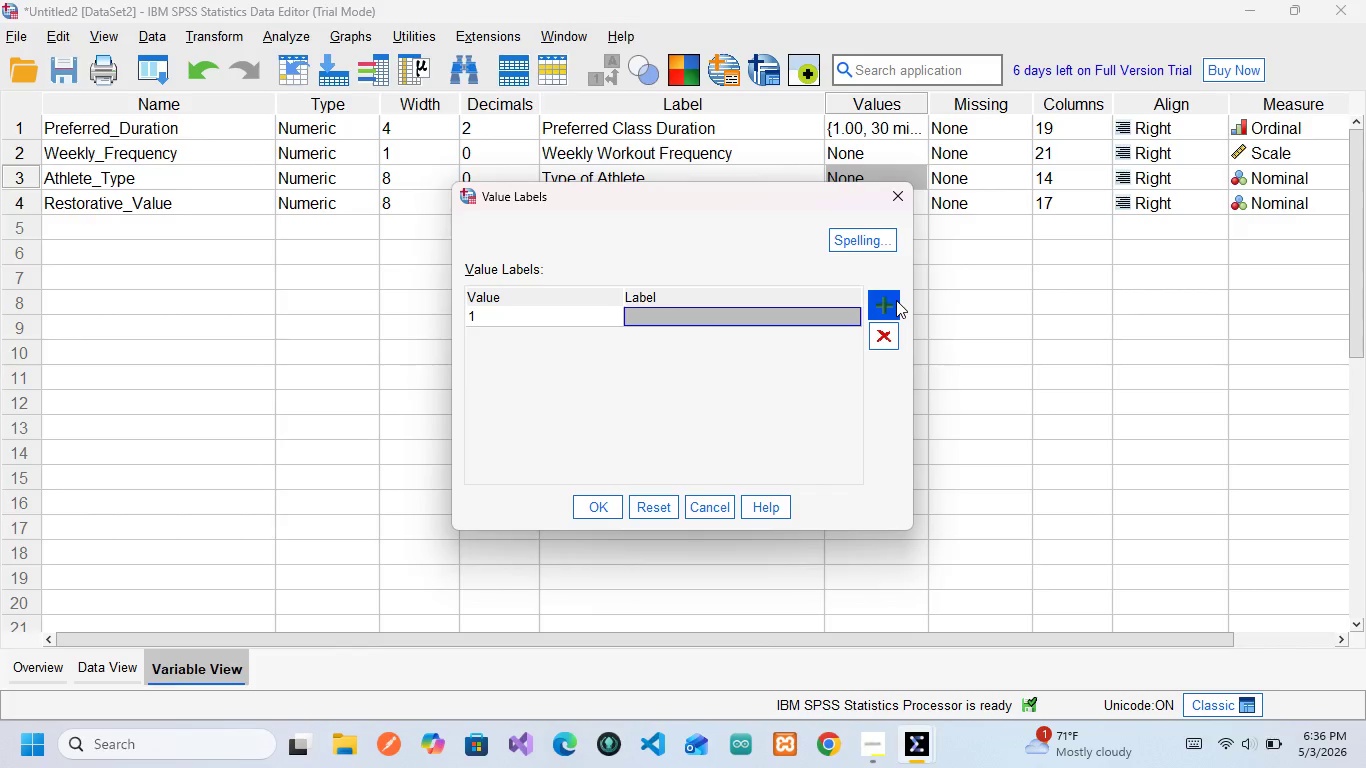 
key(Tab)
type(Str)
 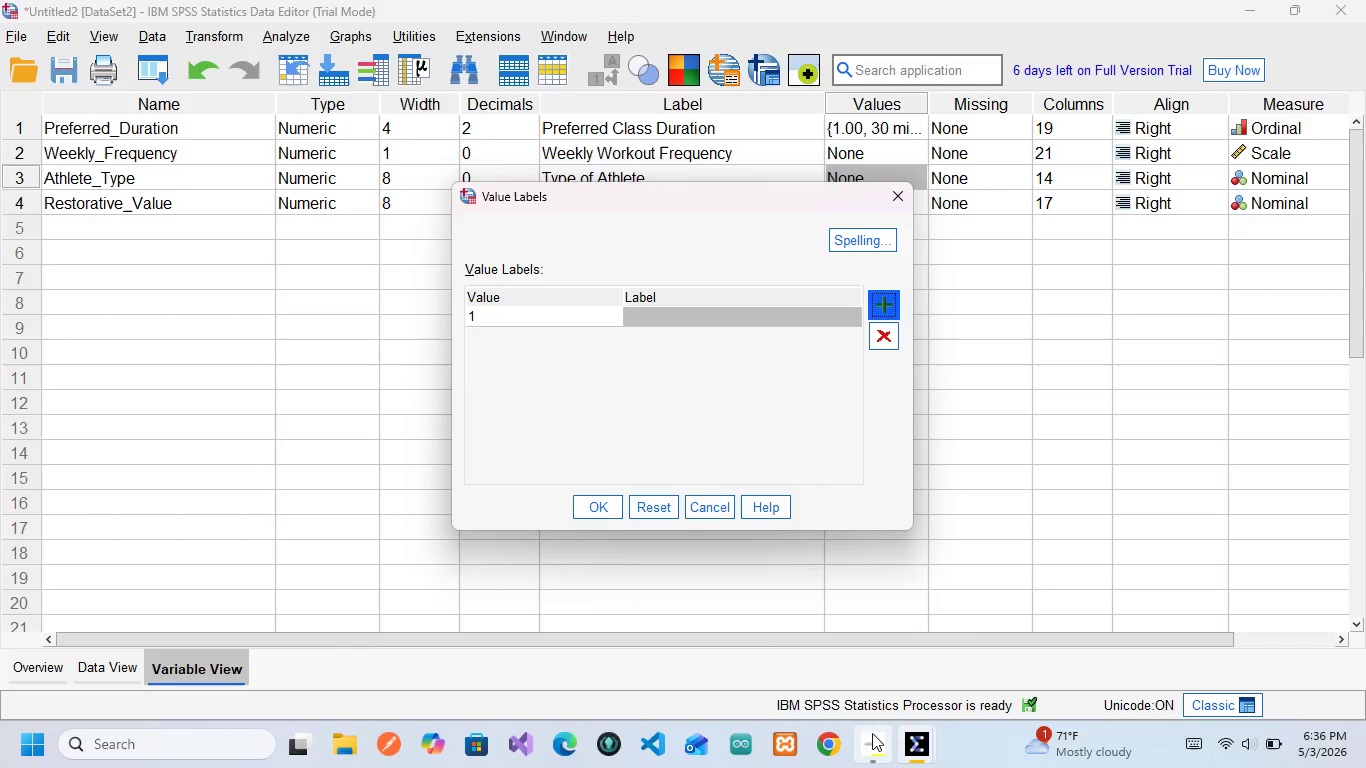 
left_click([873, 727])